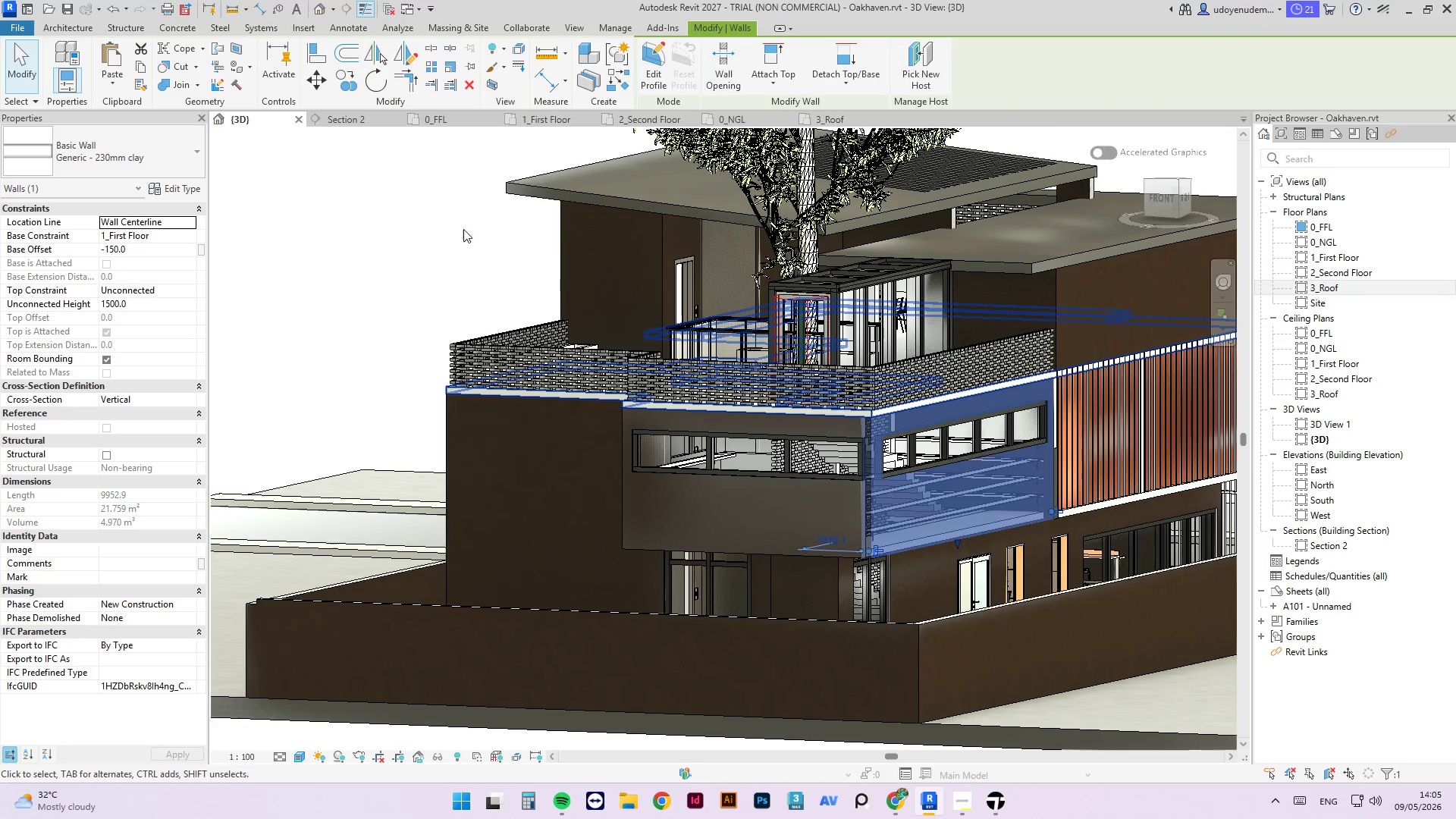 
left_click([461, 297])
 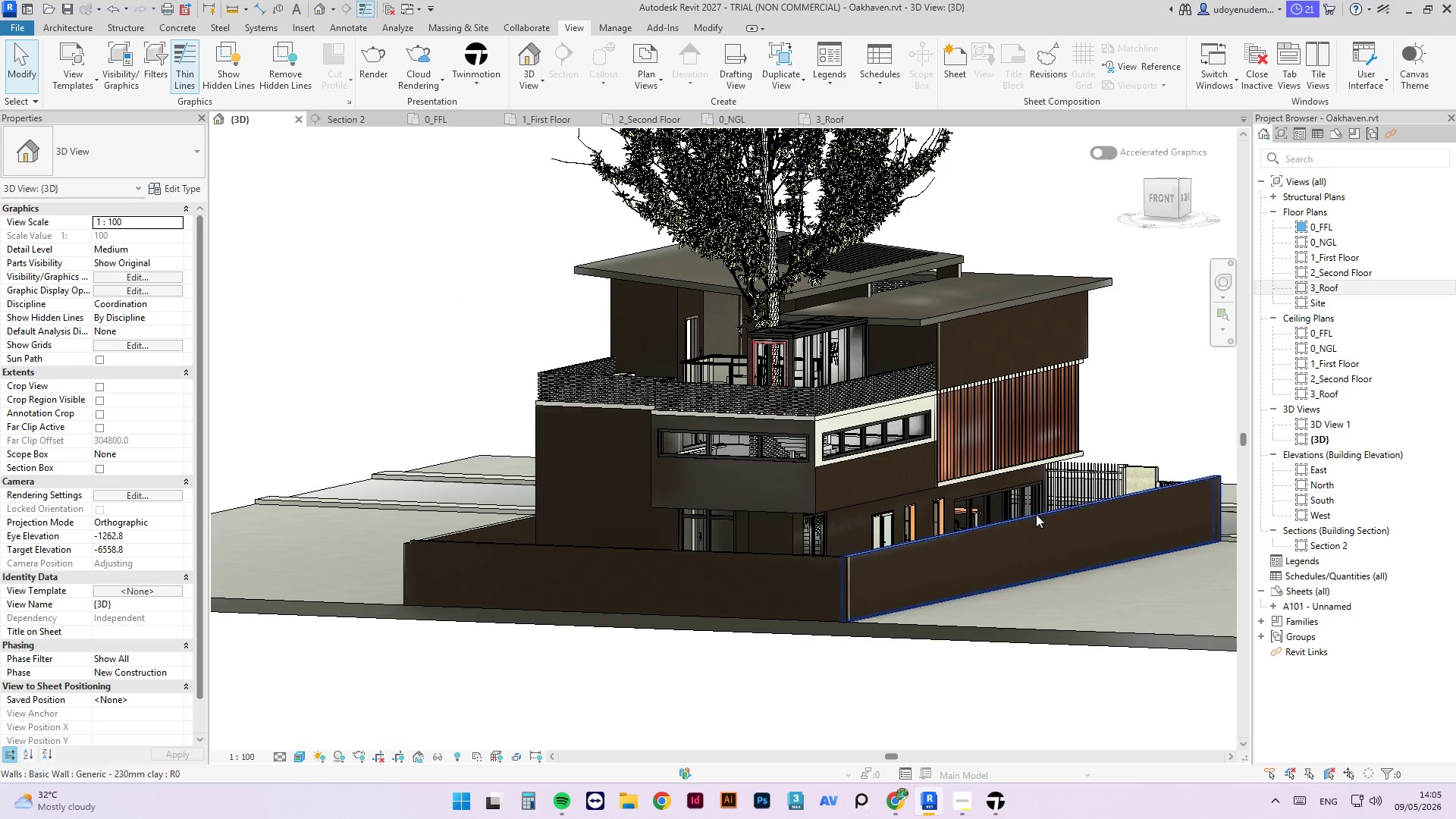 
hold_key(key=ShiftLeft, duration=1.53)
 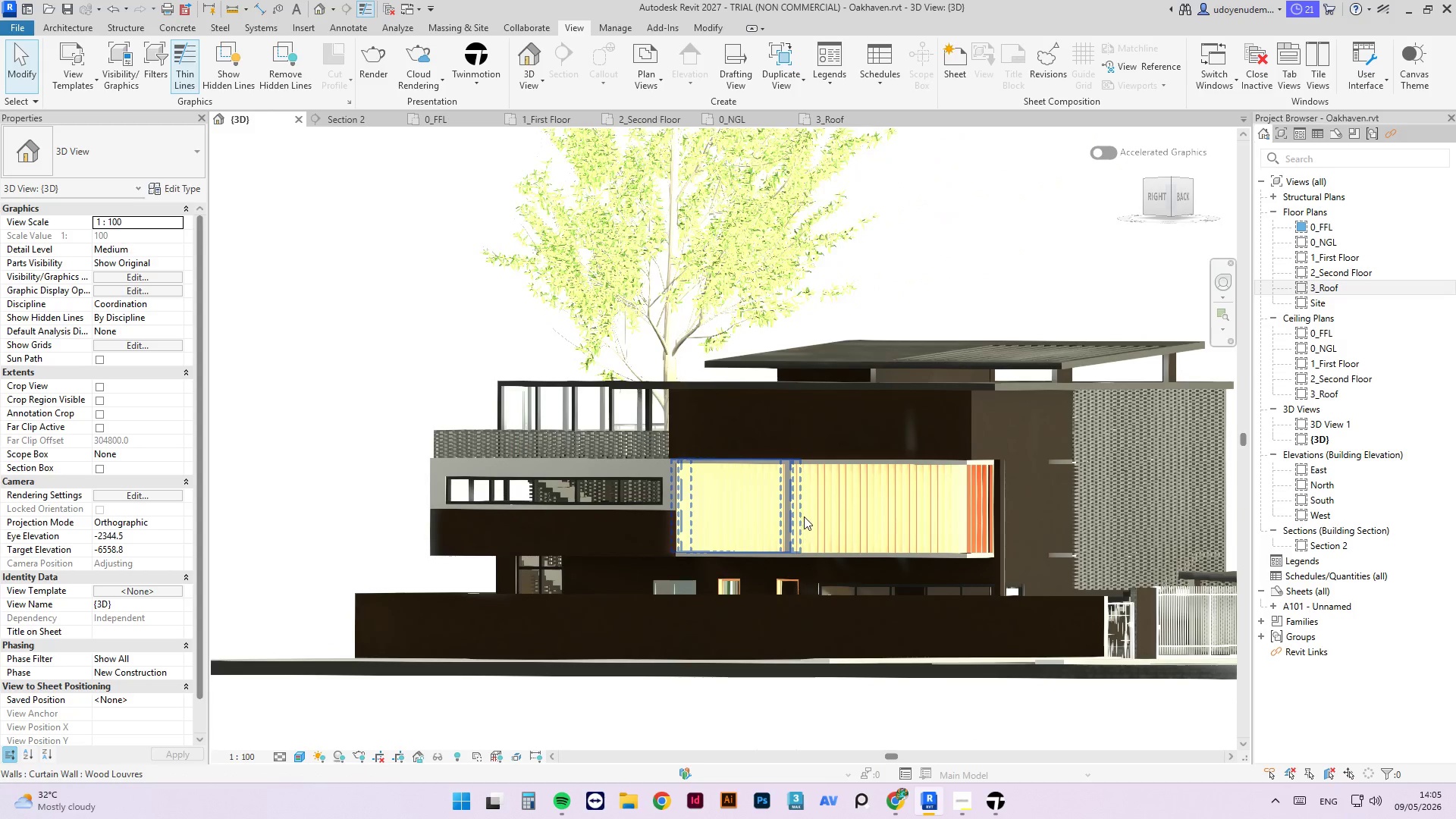 
hold_key(key=ShiftLeft, duration=0.78)
 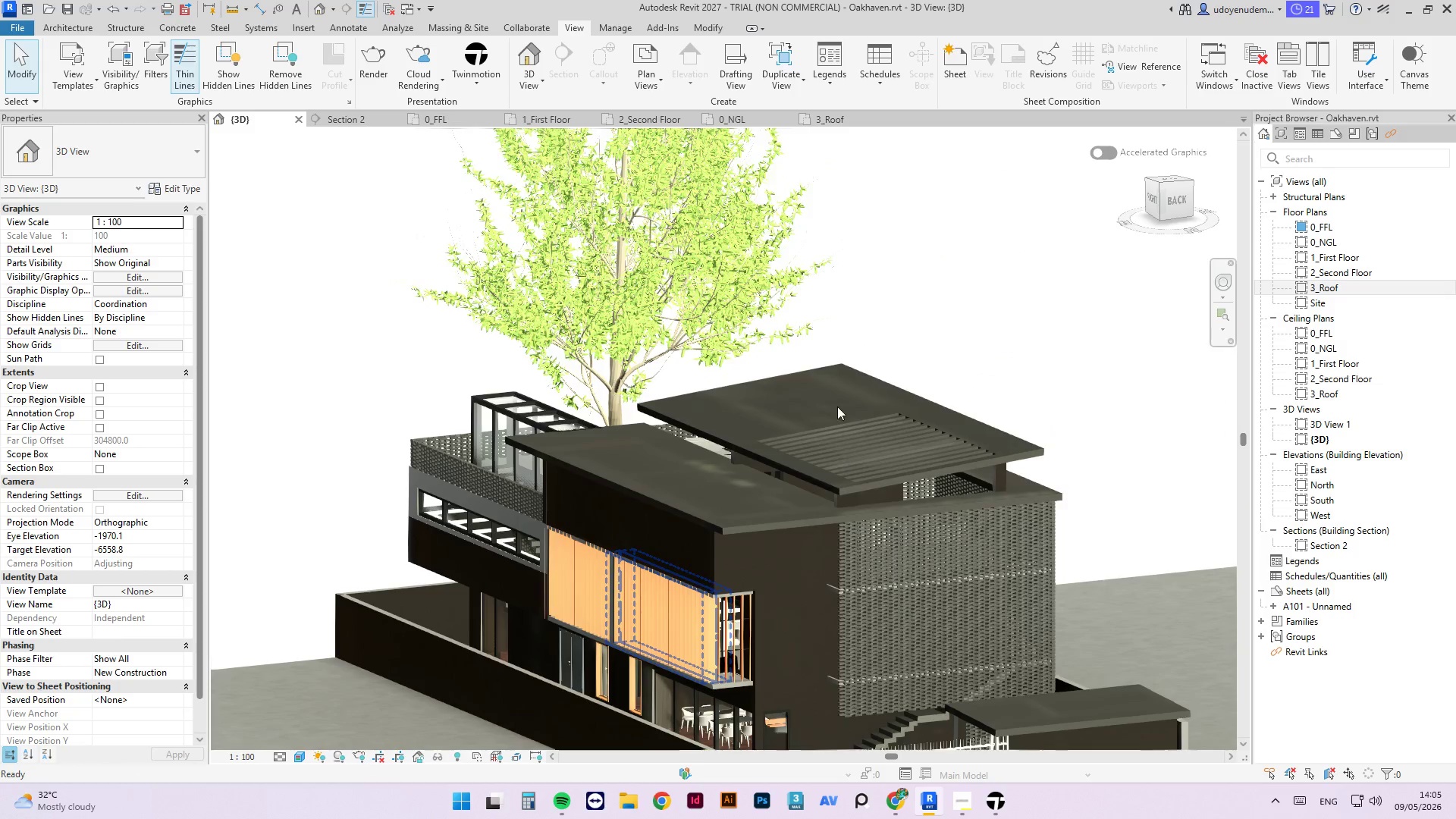 
scroll: coordinate [839, 402], scroll_direction: down, amount: 2.0
 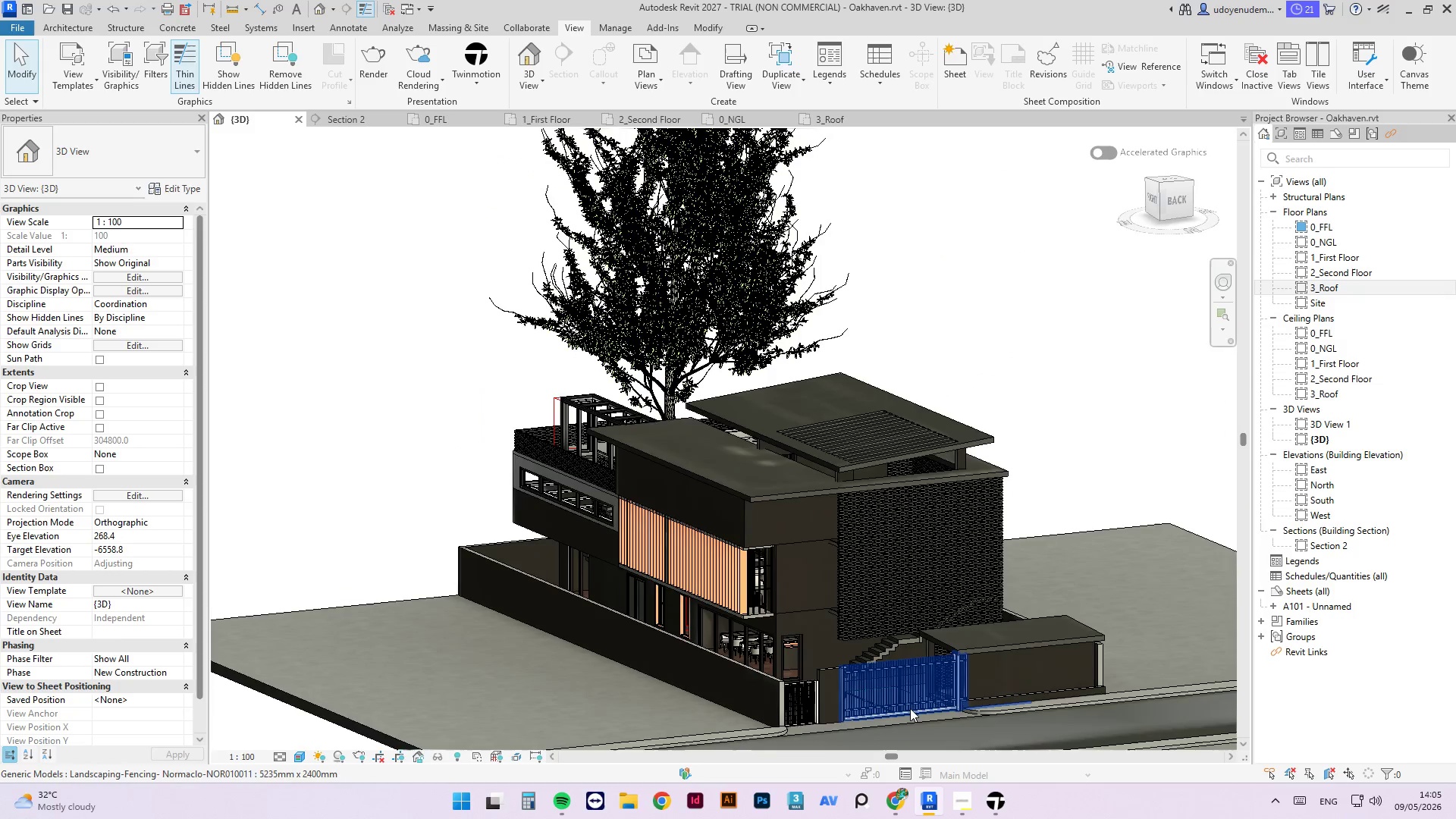 
scroll: coordinate [731, 643], scroll_direction: up, amount: 9.0
 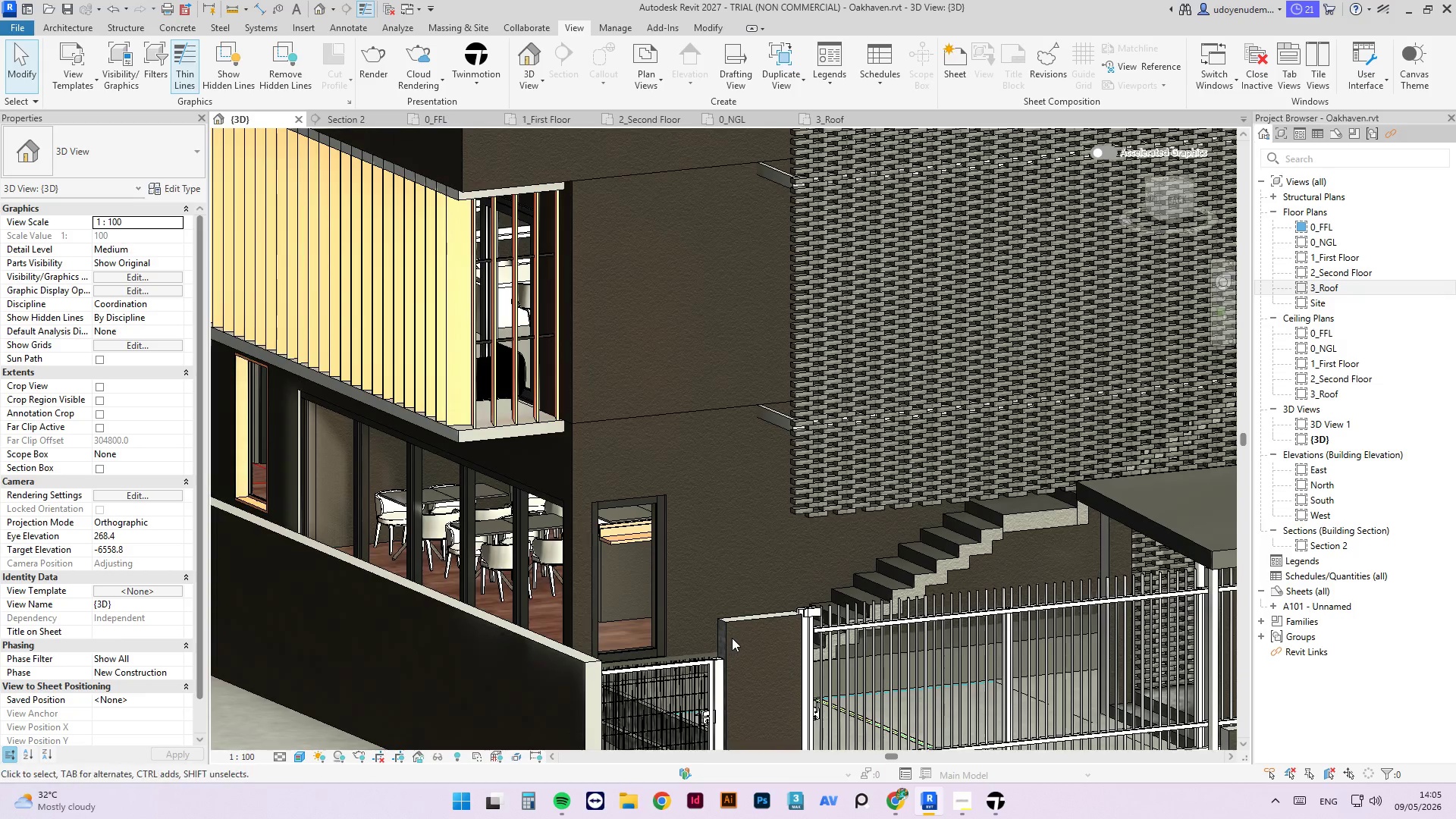 
scroll: coordinate [1083, 500], scroll_direction: down, amount: 6.0
 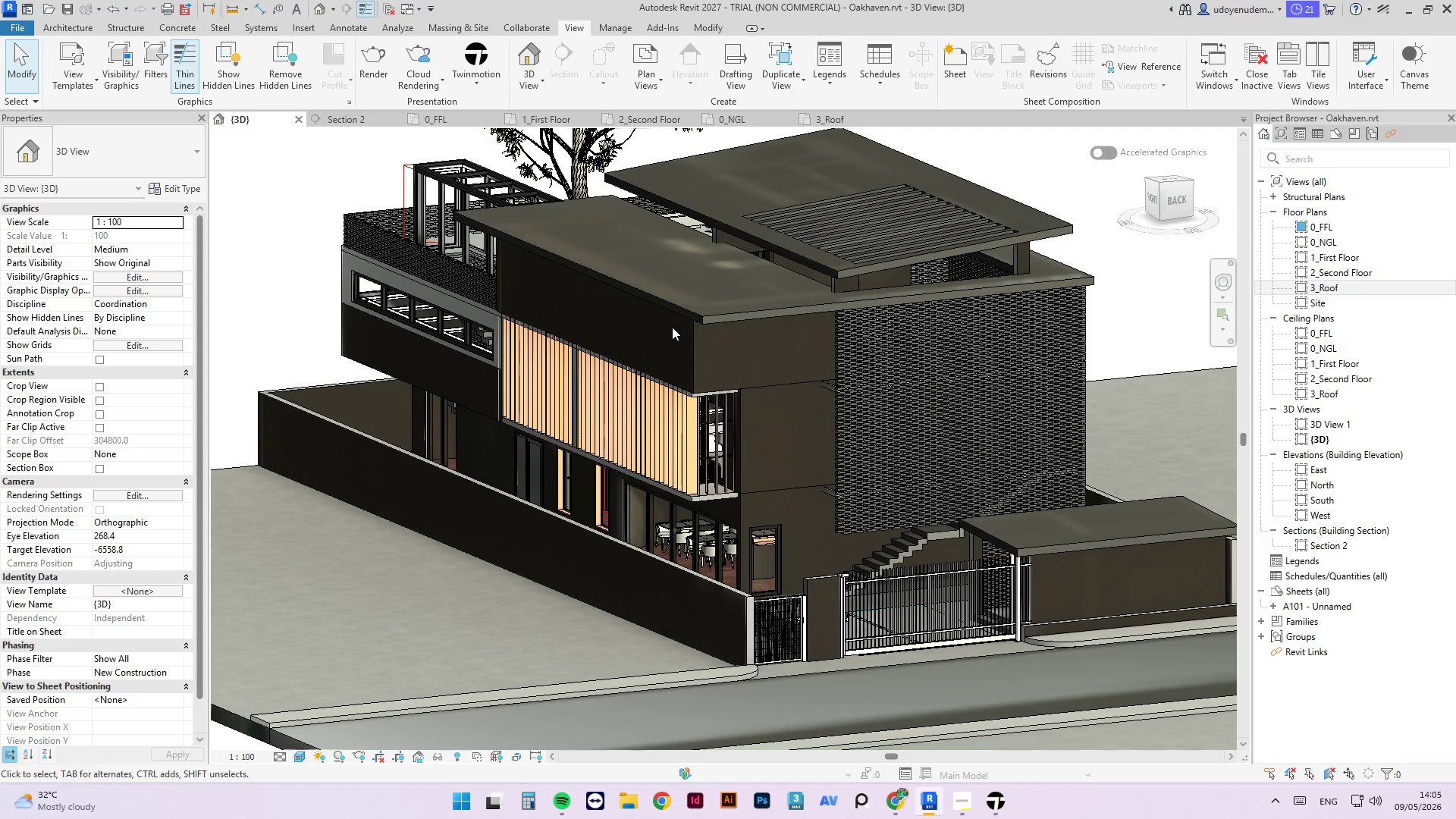 
scroll: coordinate [606, 307], scroll_direction: up, amount: 3.0
 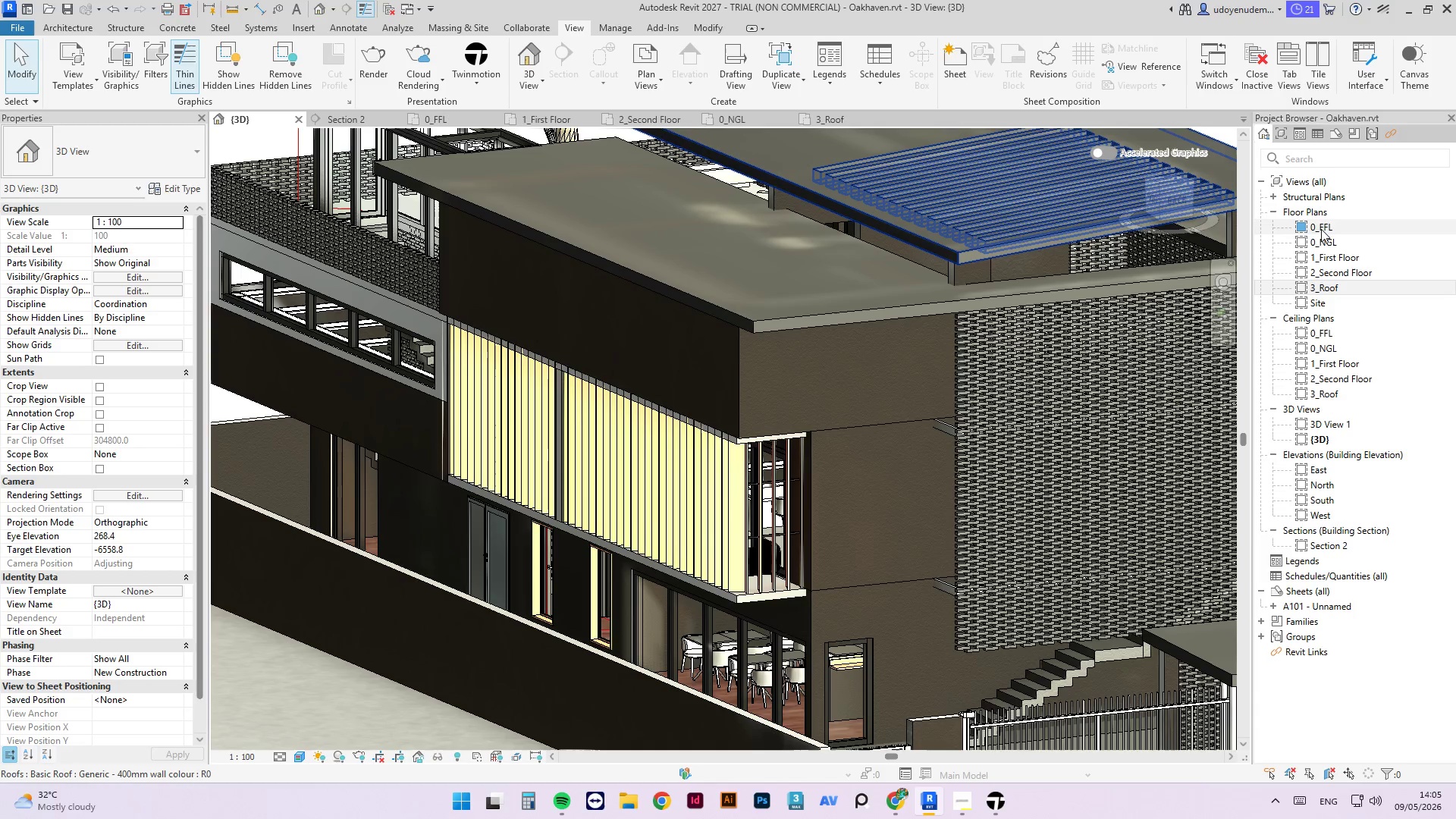 
double_click([1320, 230])
 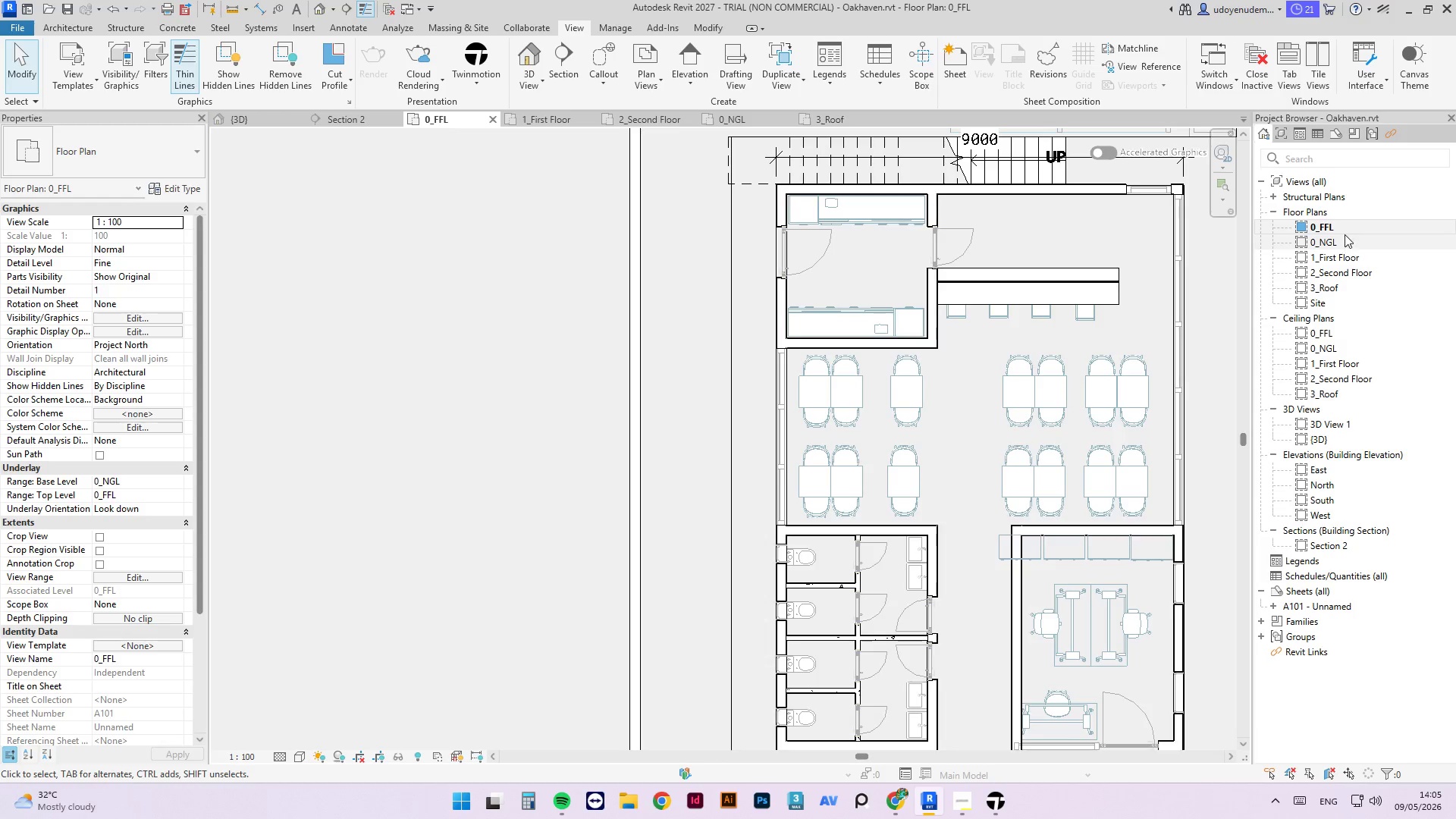 
double_click([1322, 239])
 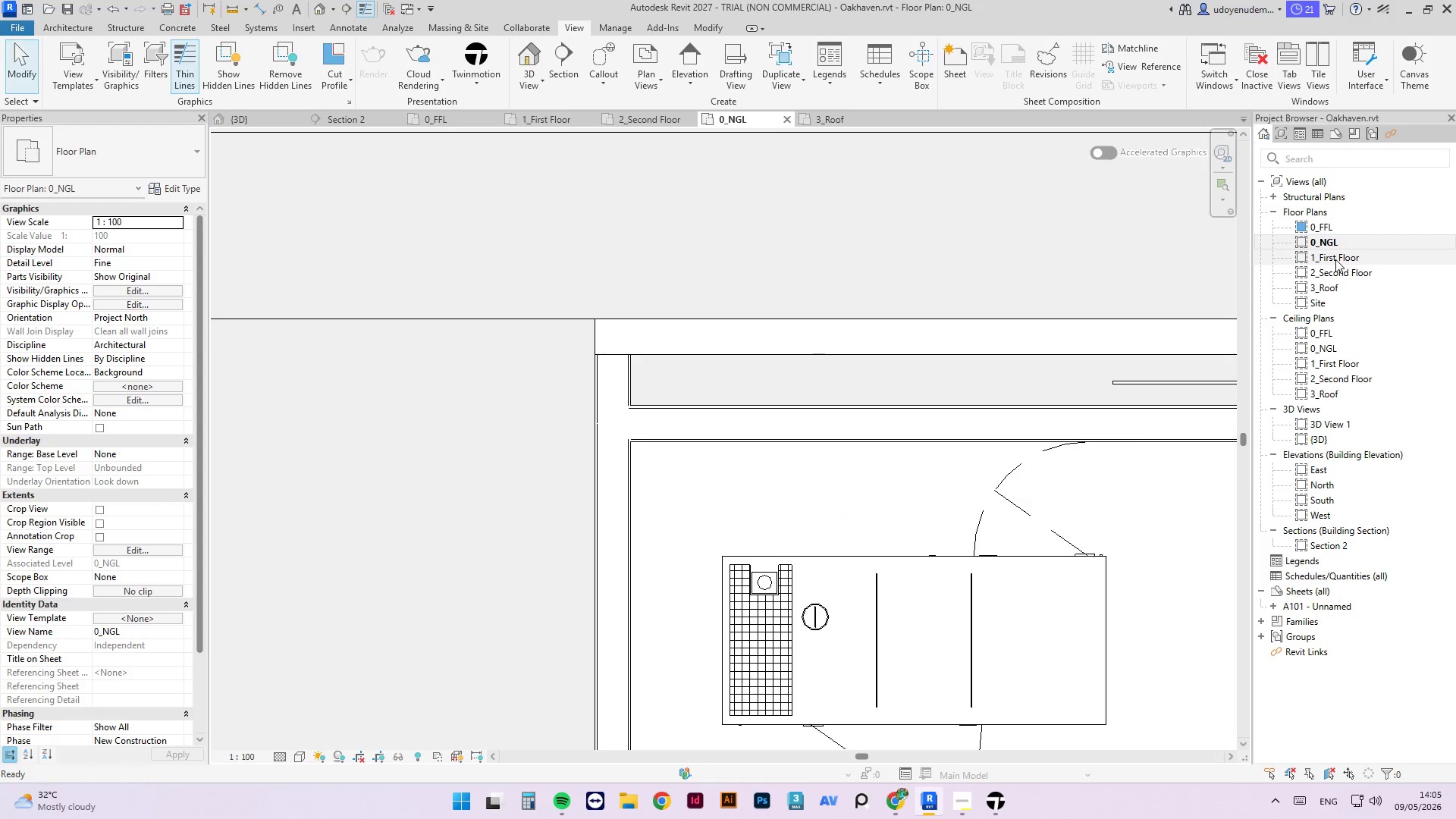 
triple_click([1335, 259])
 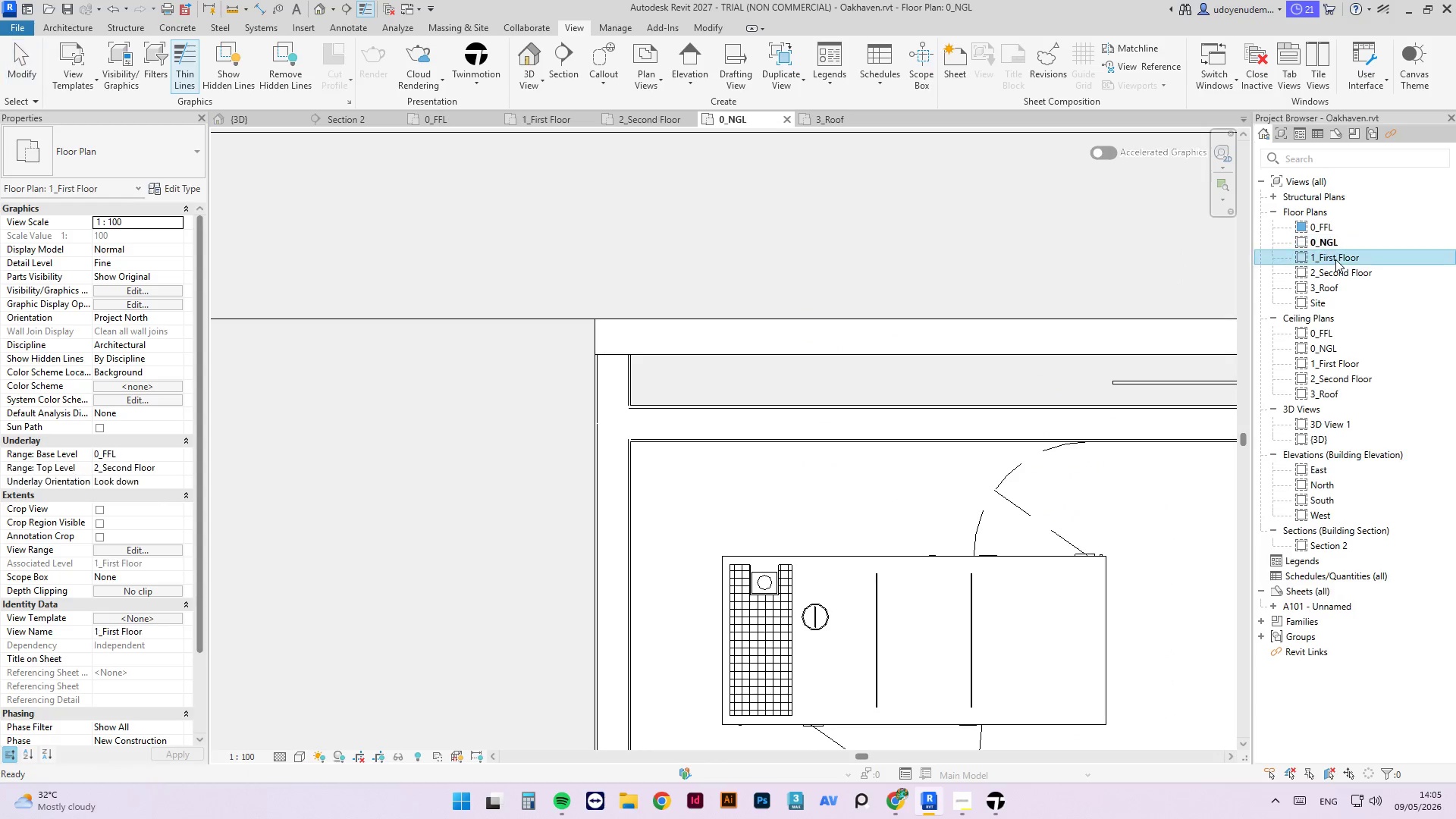 
triple_click([1335, 259])
 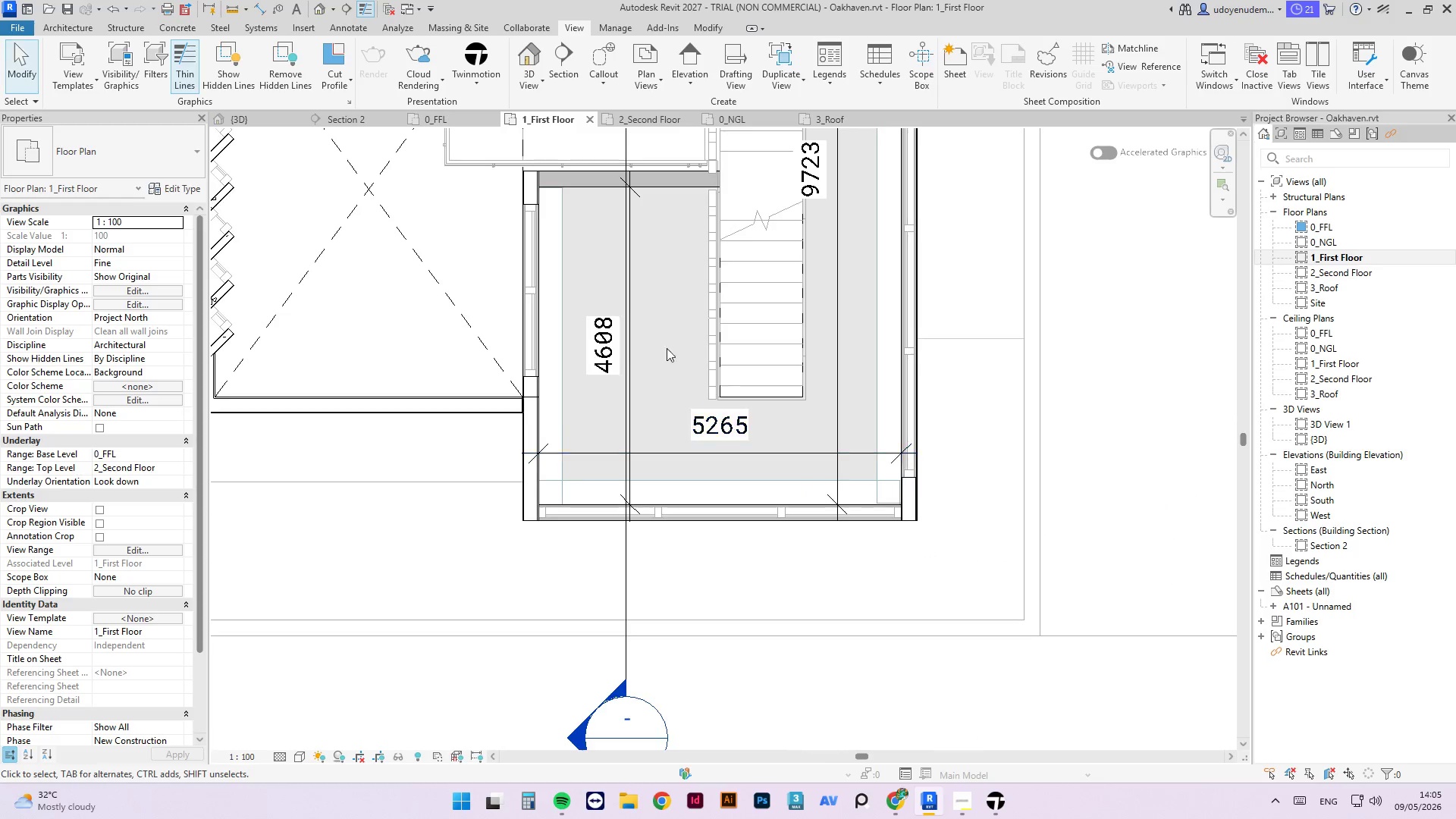 
scroll: coordinate [723, 460], scroll_direction: down, amount: 9.0
 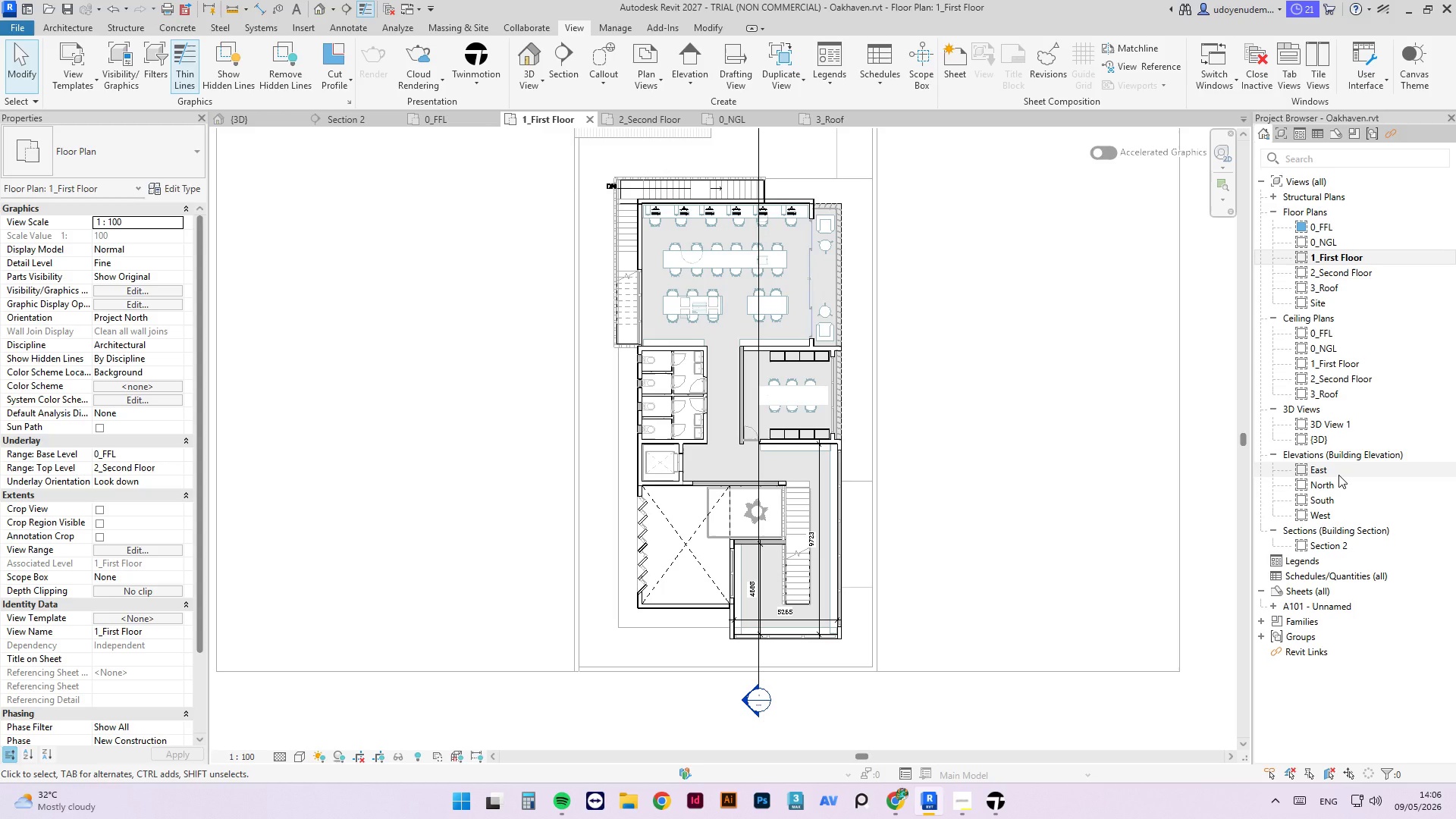 
double_click([1320, 551])
 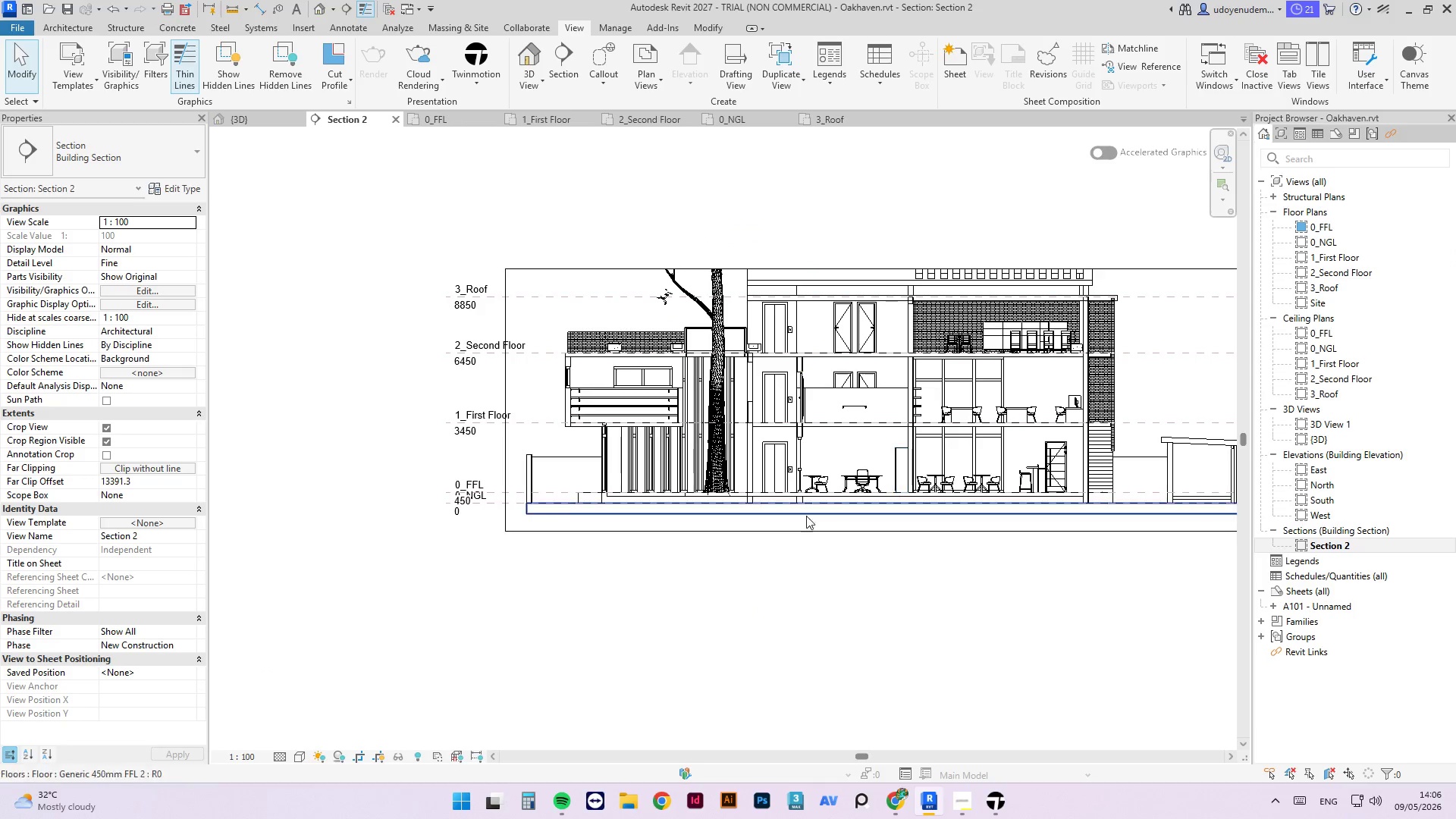 
scroll: coordinate [477, 546], scroll_direction: down, amount: 2.0
 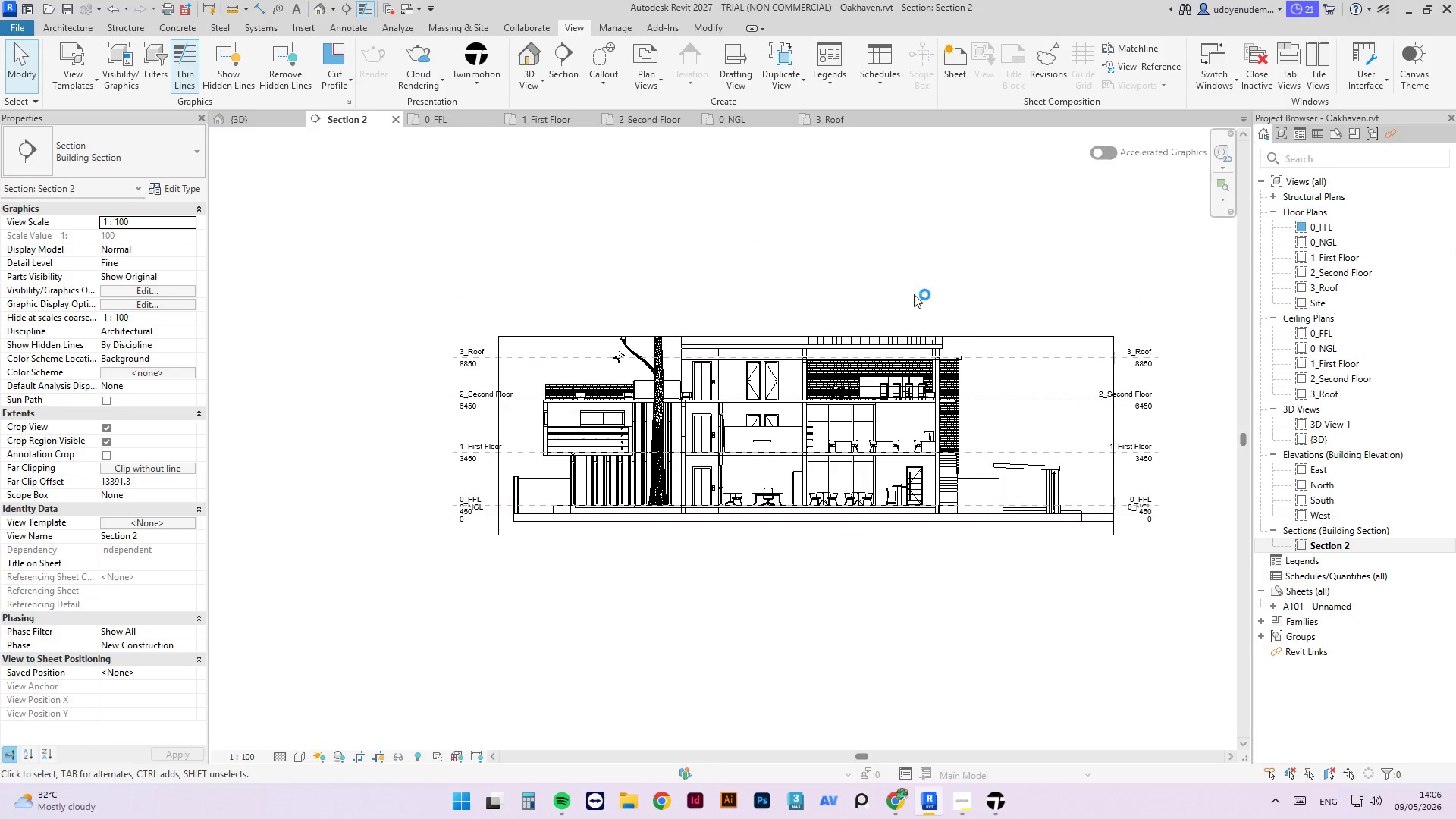 
left_click([996, 337])
 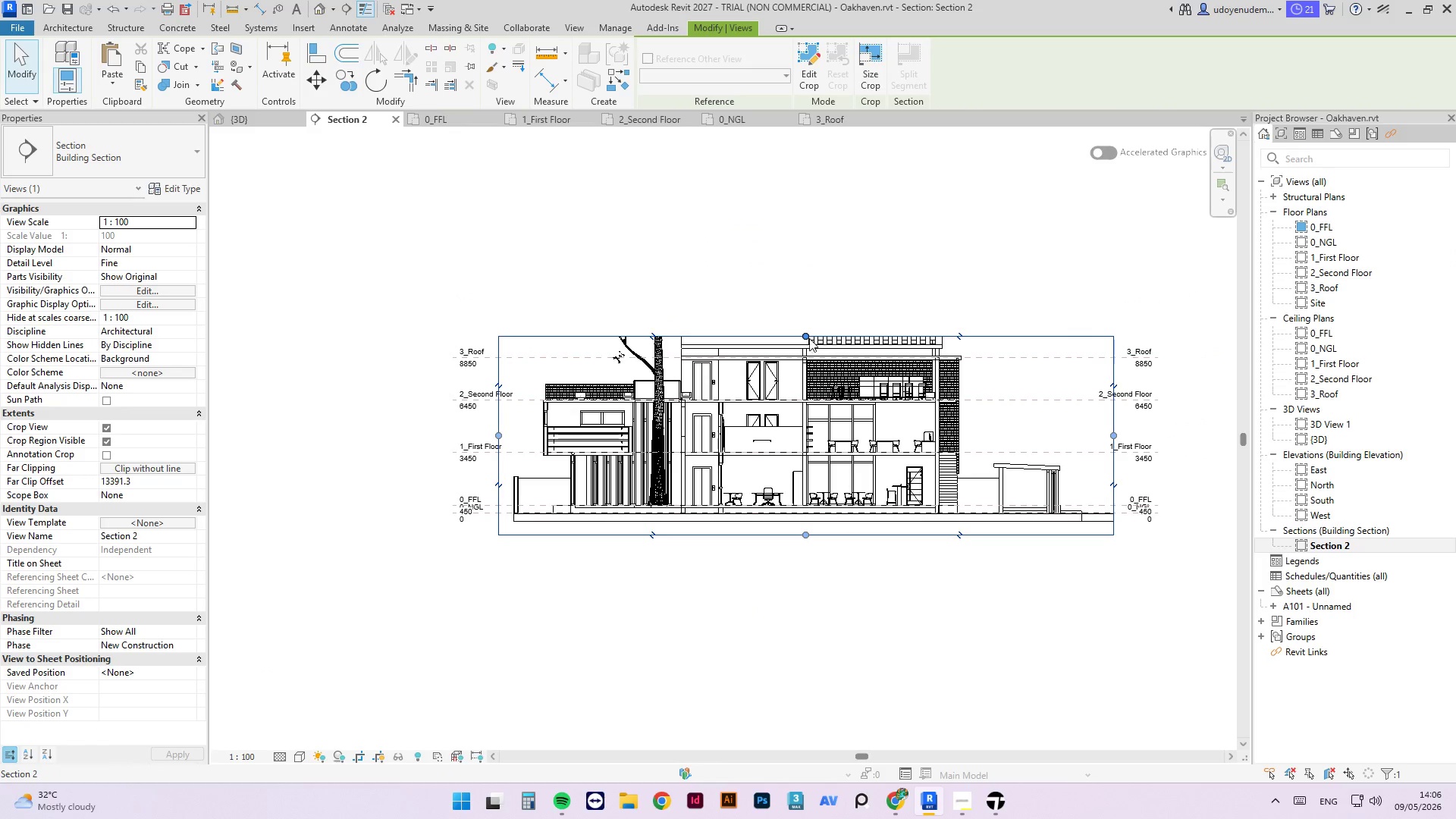 
left_click_drag(start_coordinate=[806, 337], to_coordinate=[821, 240])
 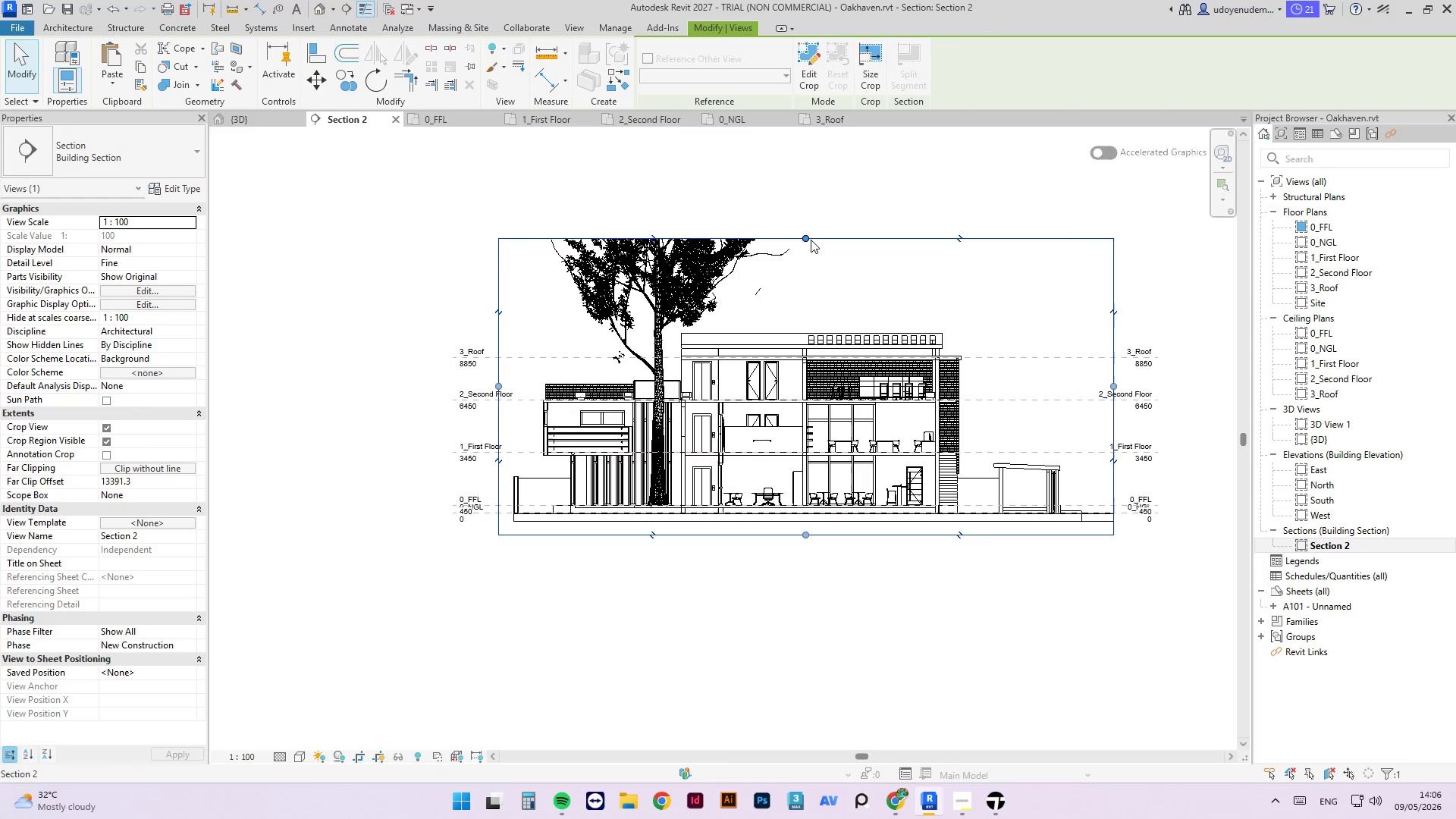 
left_click_drag(start_coordinate=[808, 239], to_coordinate=[851, 147])
 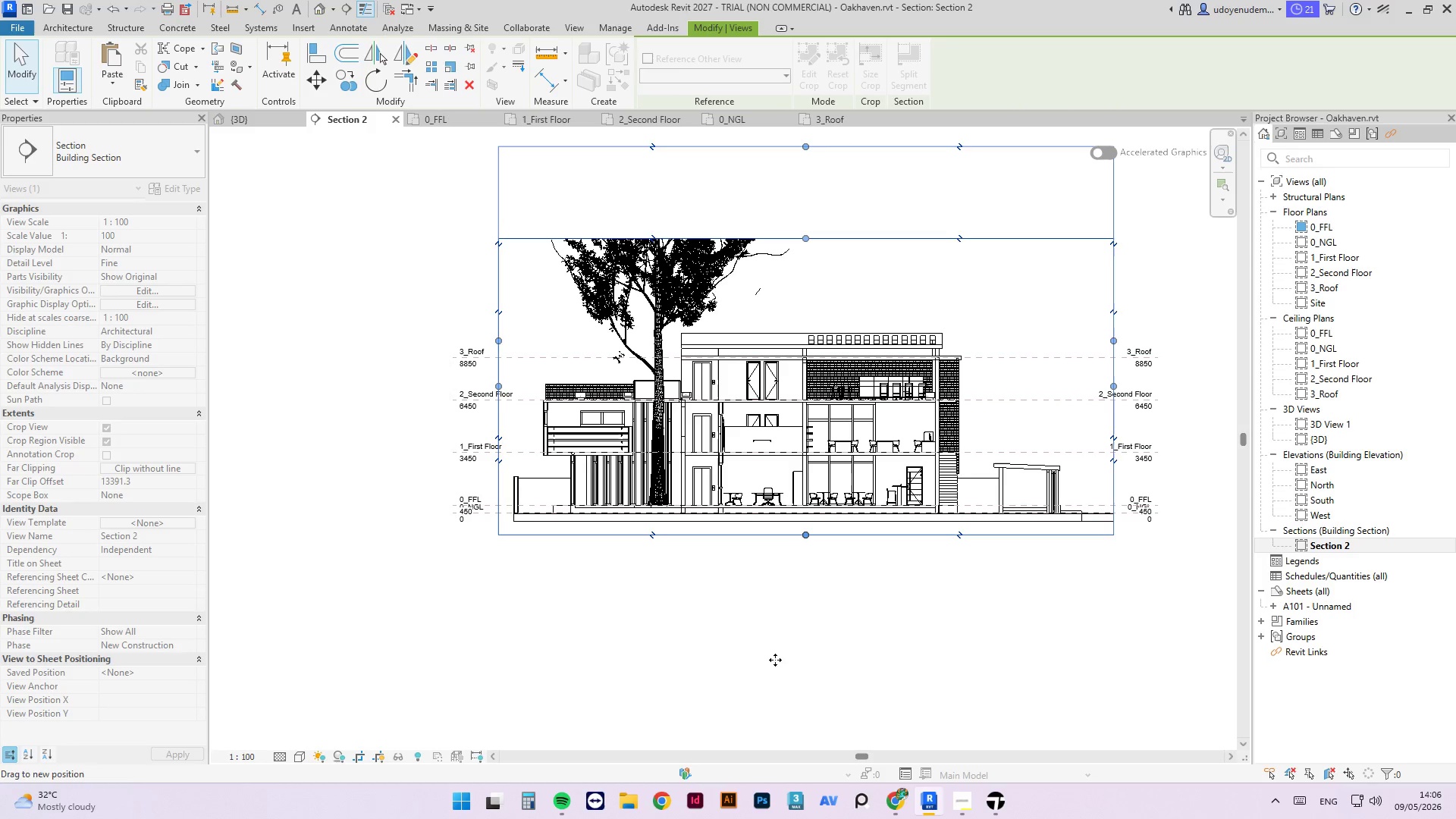 
scroll: coordinate [776, 660], scroll_direction: down, amount: 3.0
 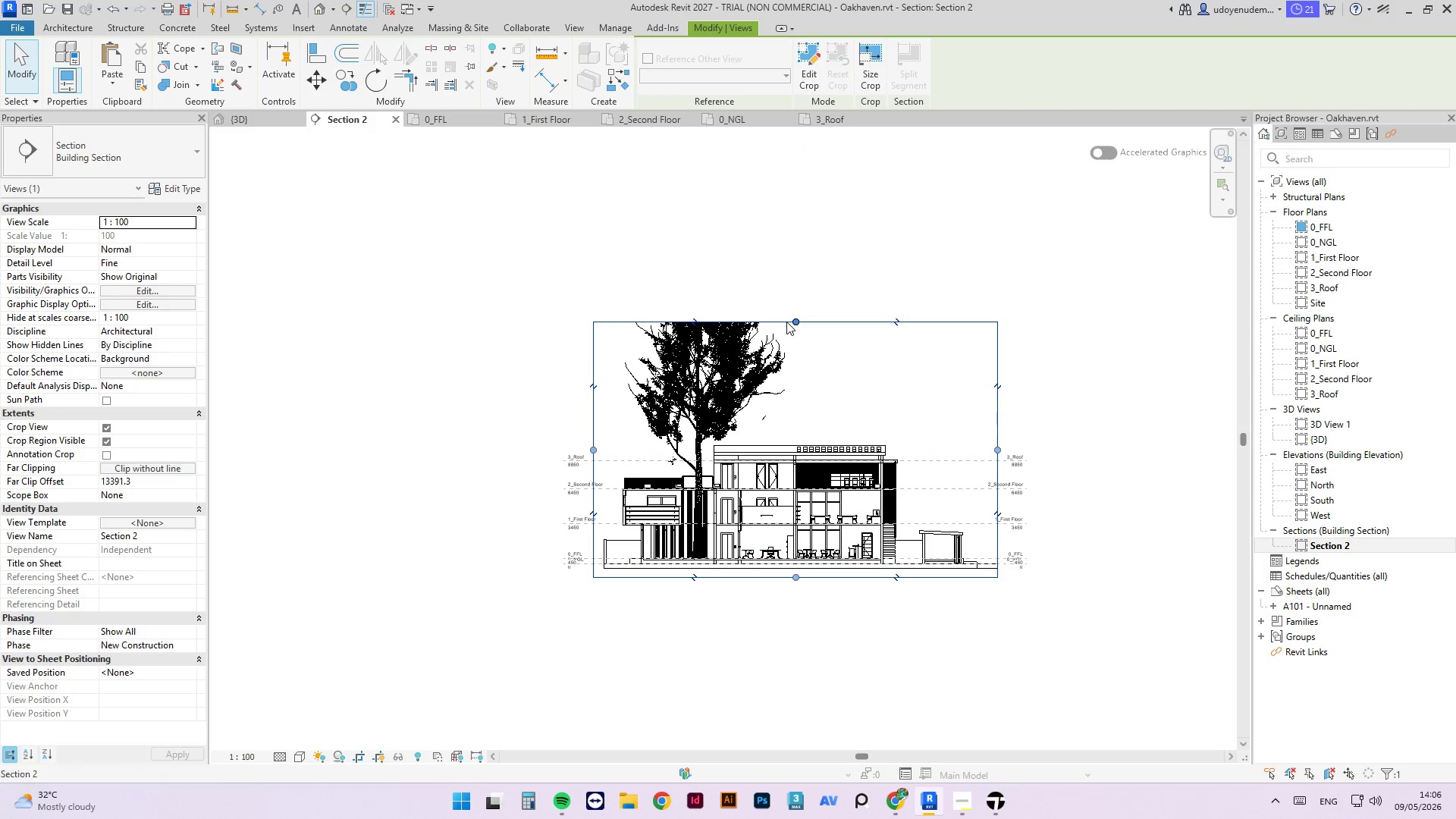 
left_click_drag(start_coordinate=[794, 324], to_coordinate=[796, 283])
 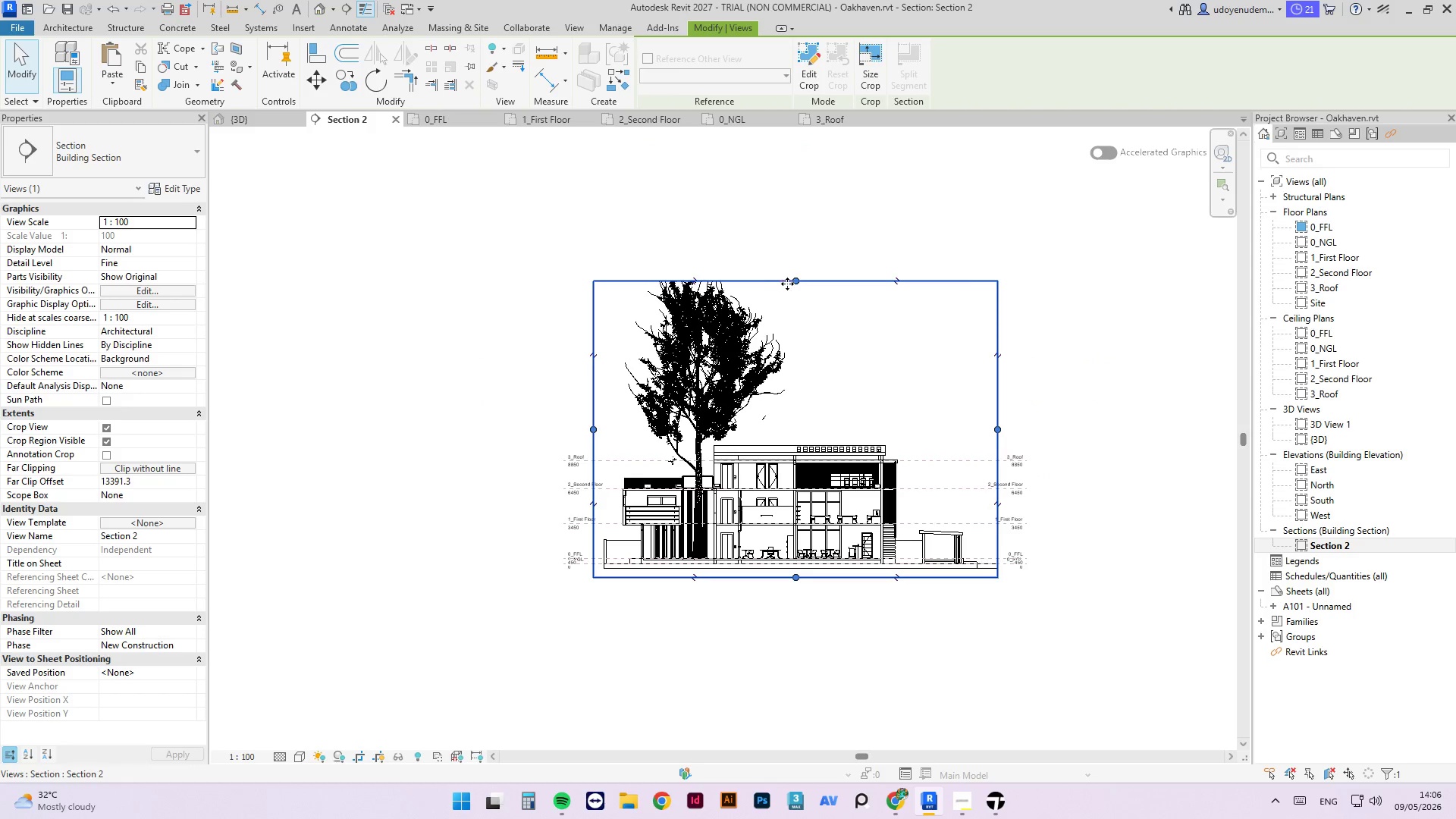 
left_click_drag(start_coordinate=[795, 281], to_coordinate=[805, 224])
 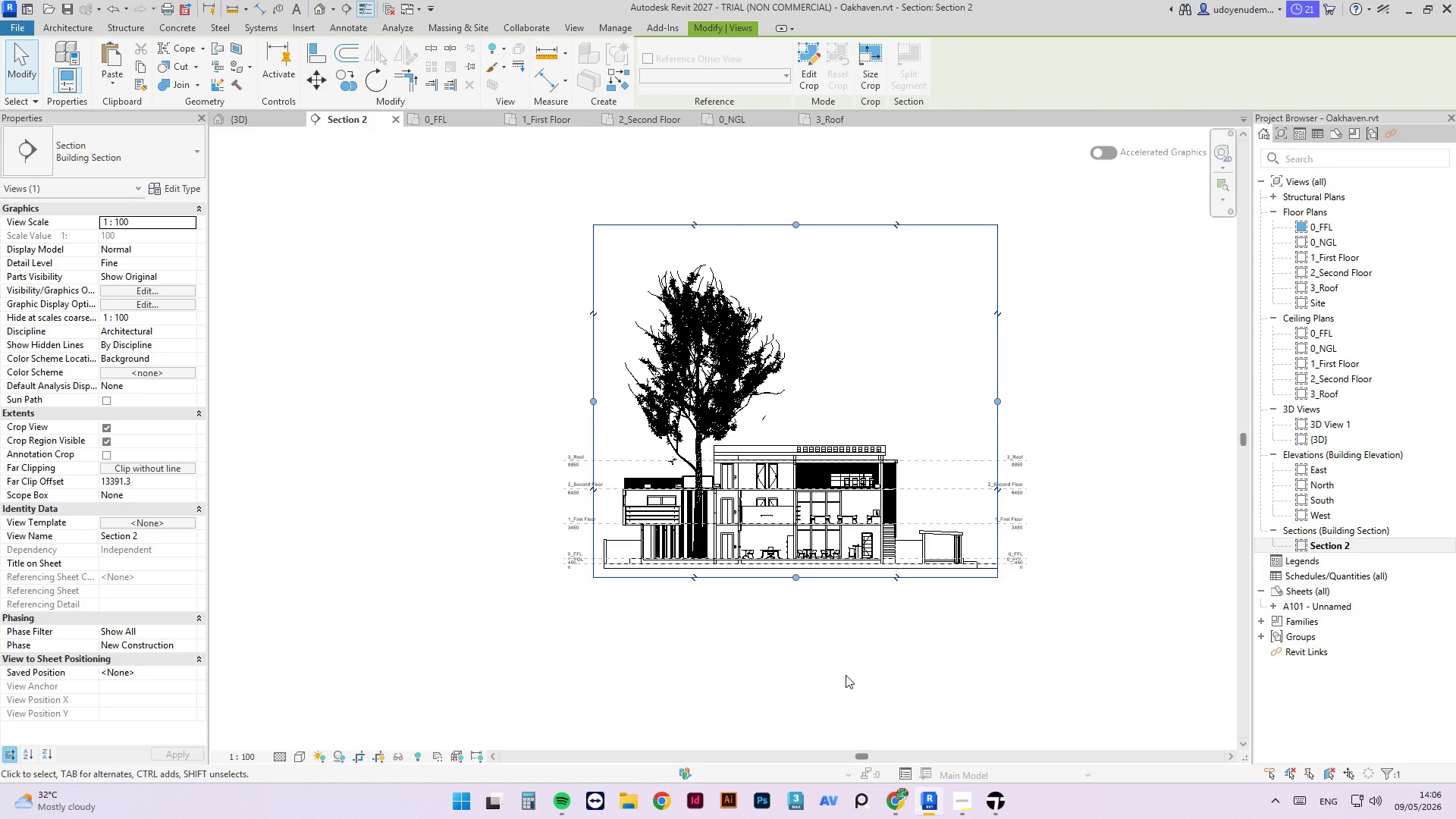 
wait(5.62)
 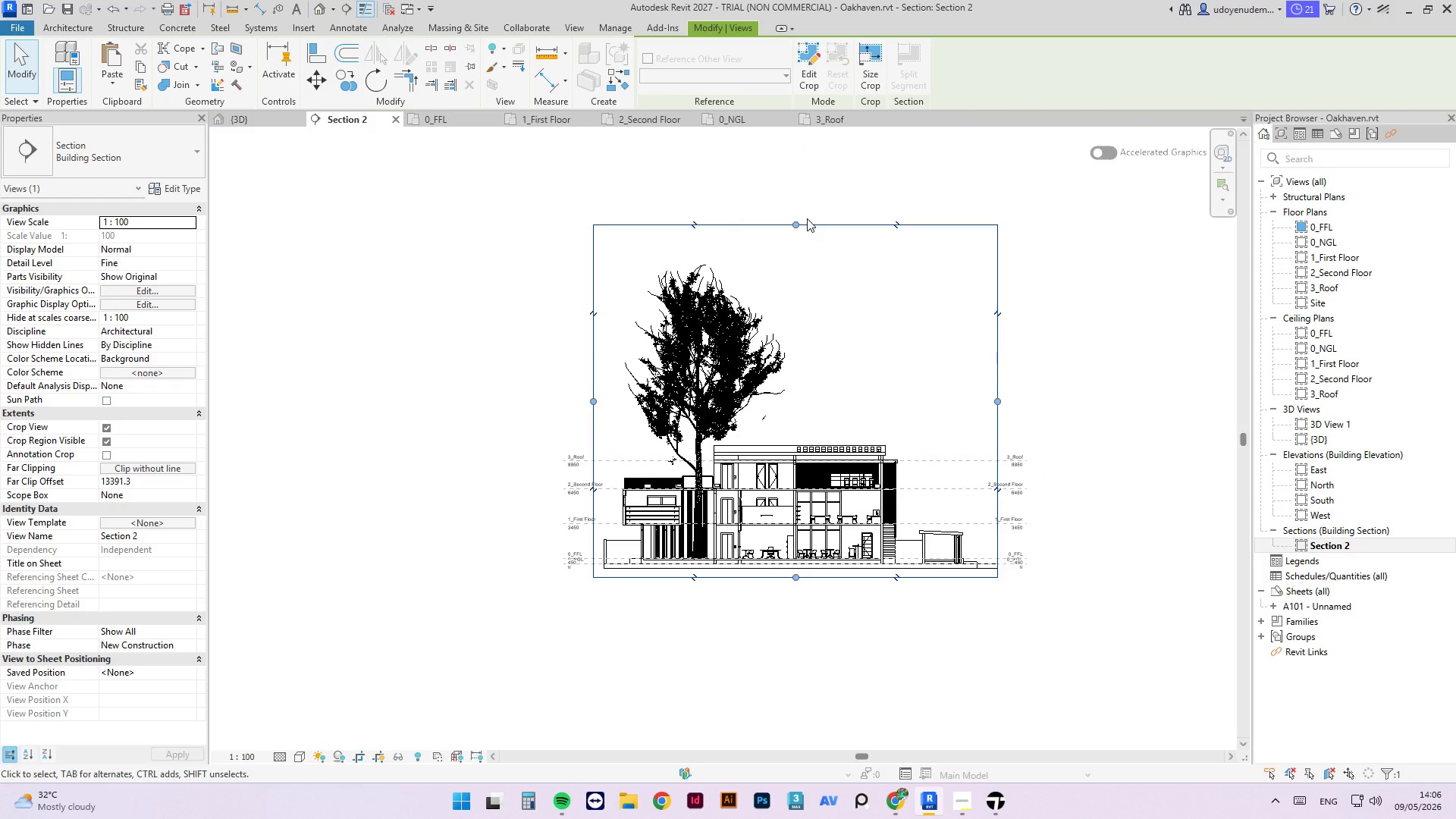 
scroll: coordinate [679, 514], scroll_direction: up, amount: 14.0
 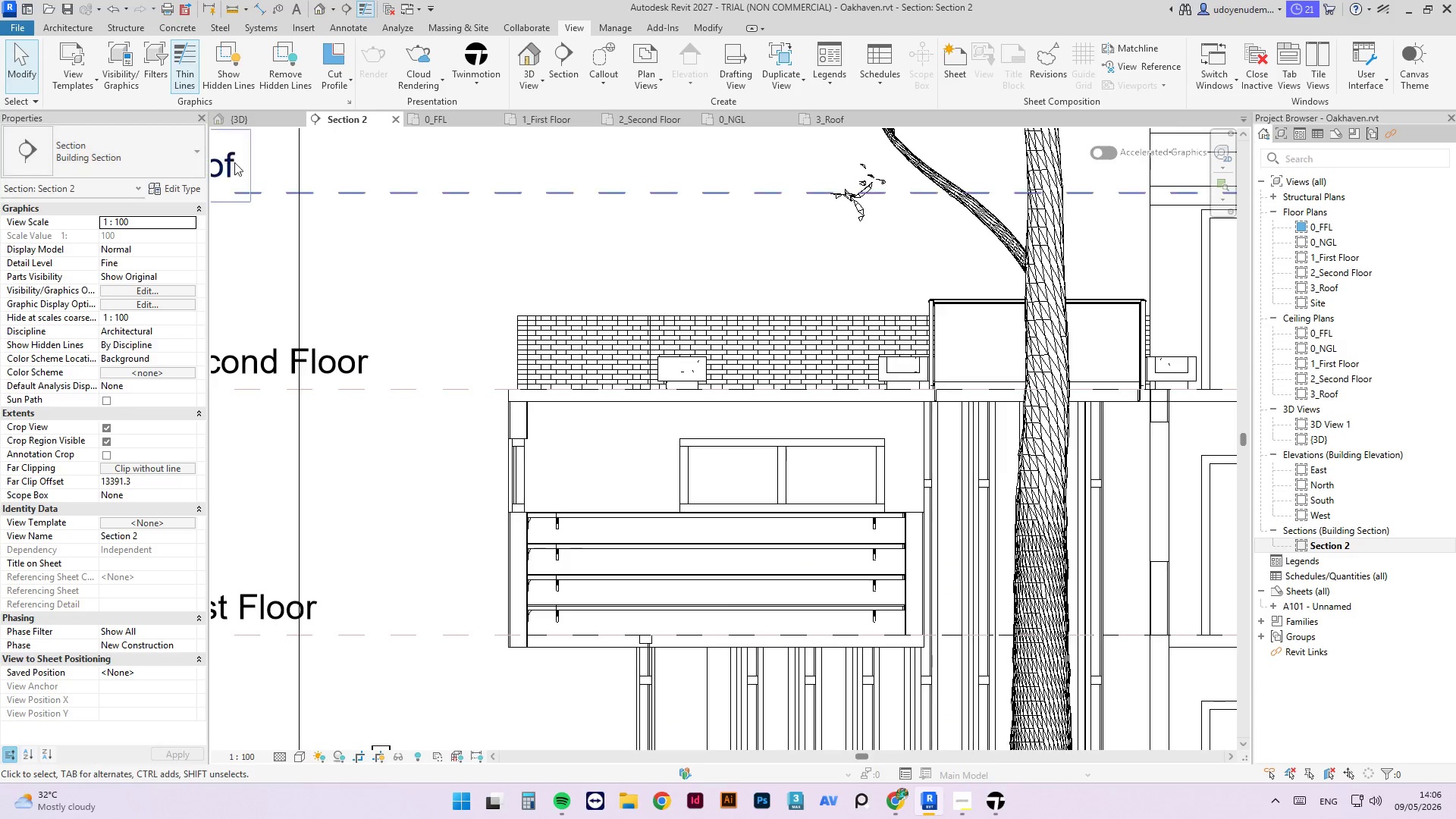 
left_click([256, 120])
 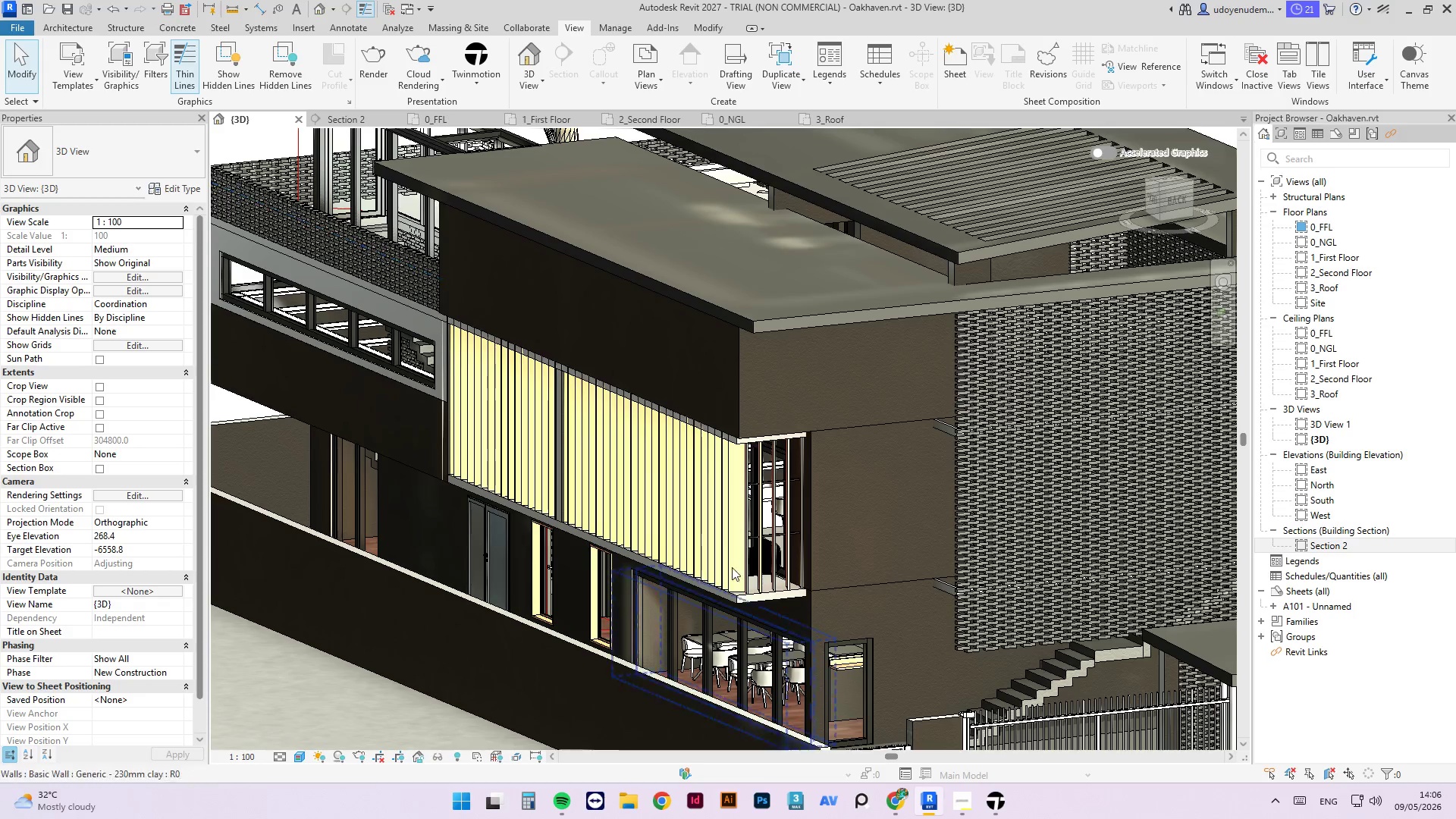 
scroll: coordinate [751, 584], scroll_direction: down, amount: 6.0
 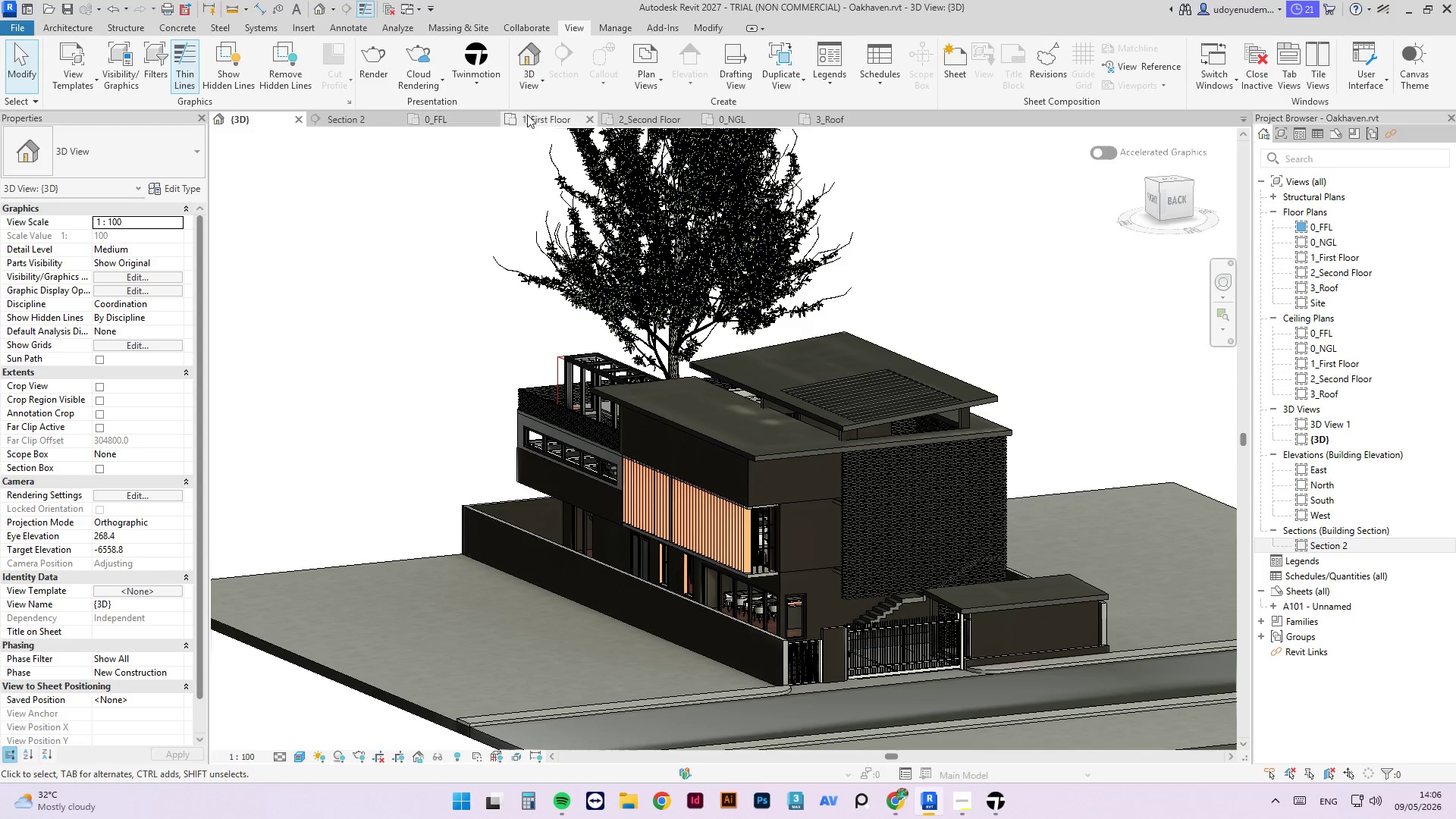 
left_click([556, 118])
 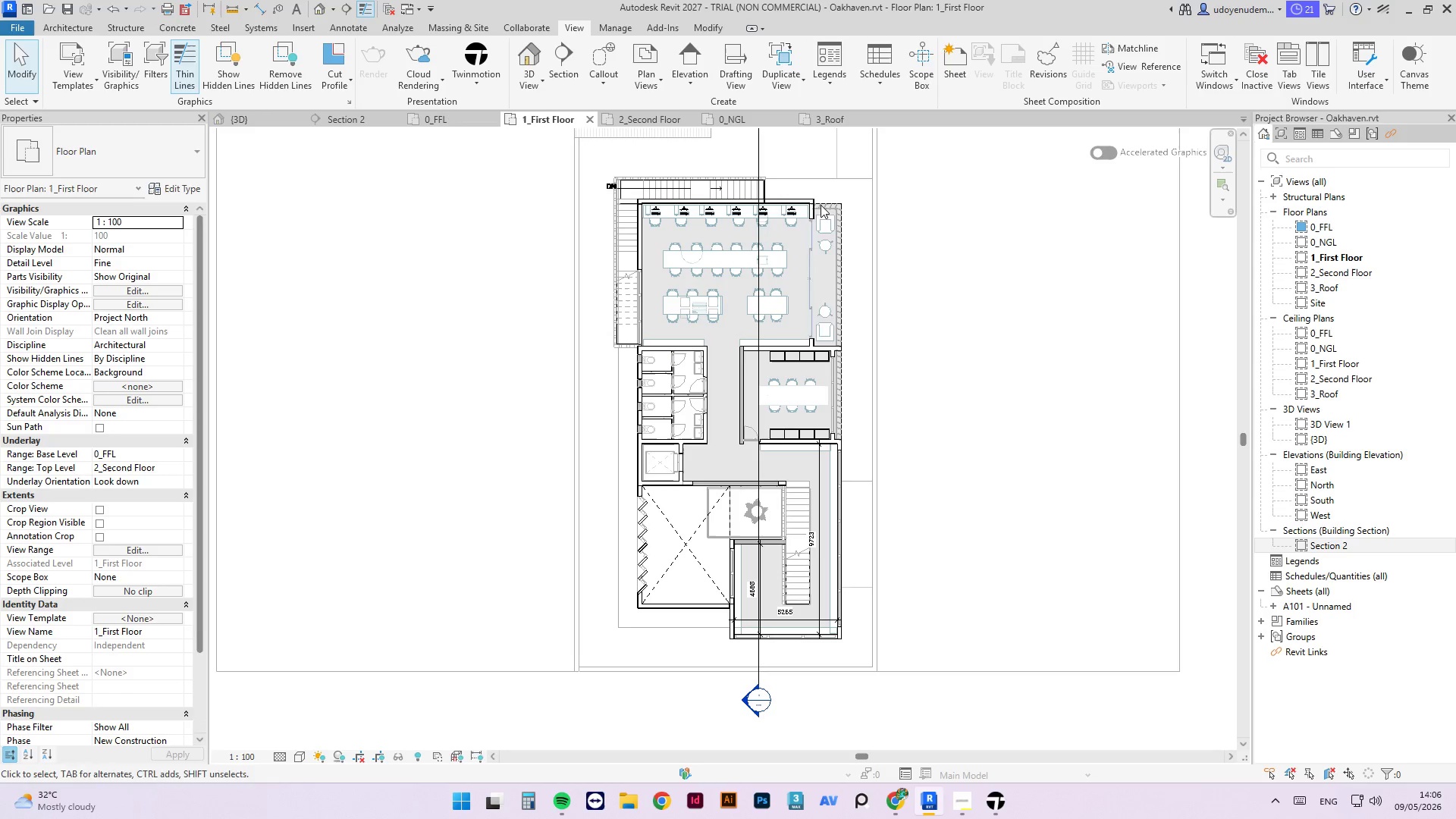 
scroll: coordinate [732, 580], scroll_direction: up, amount: 6.0
 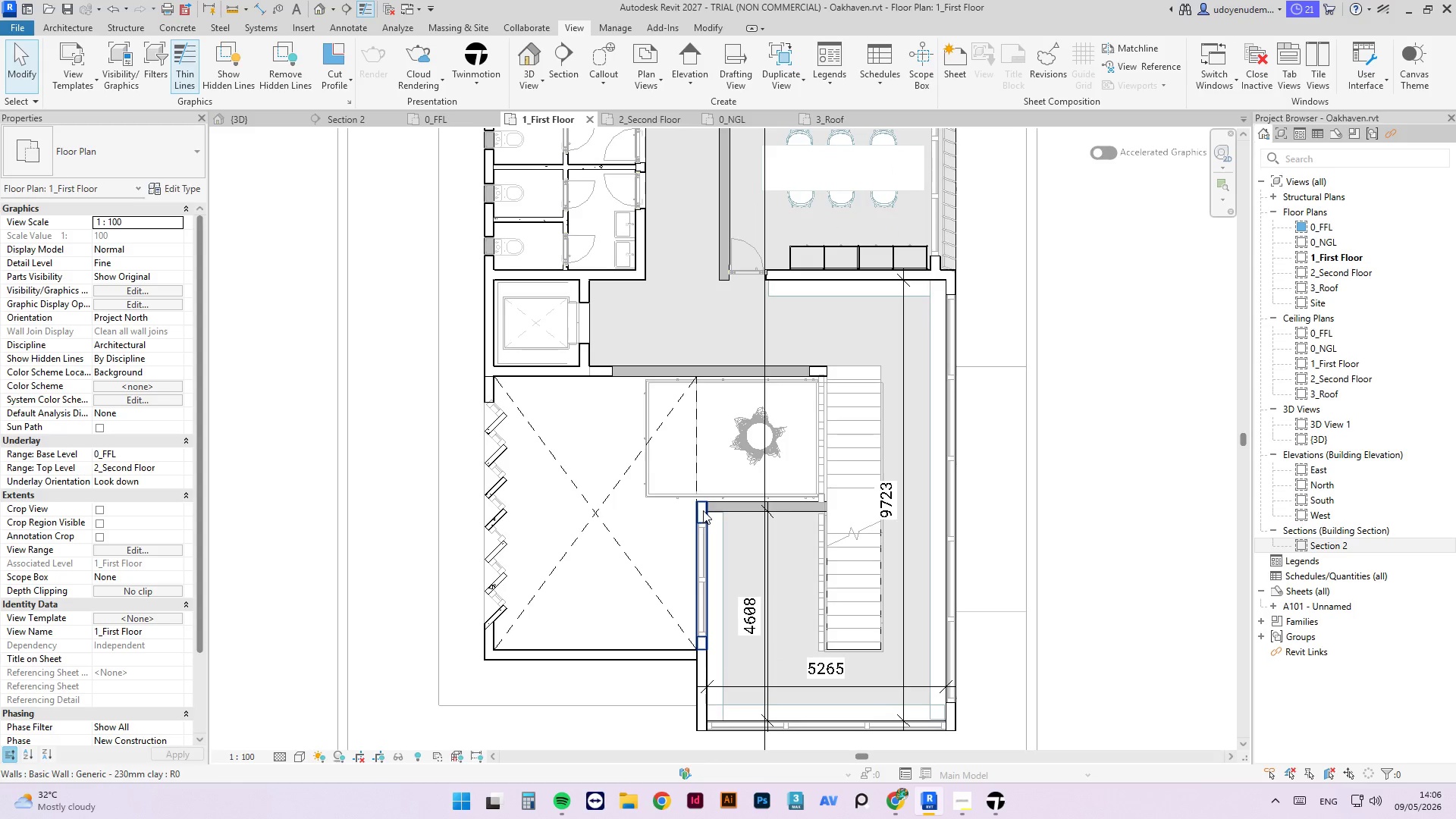 
left_click([703, 510])
 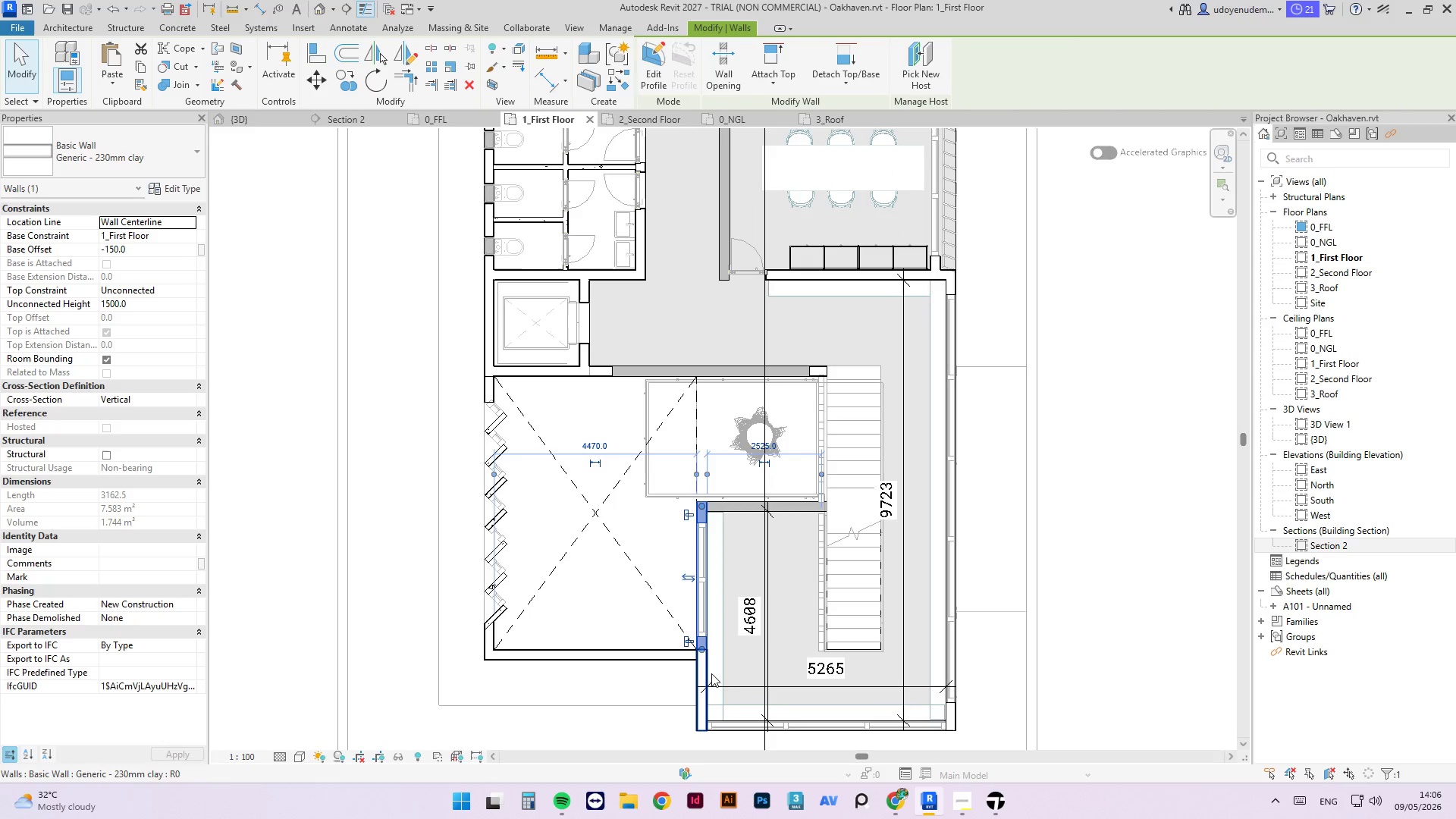 
left_click([701, 685])
 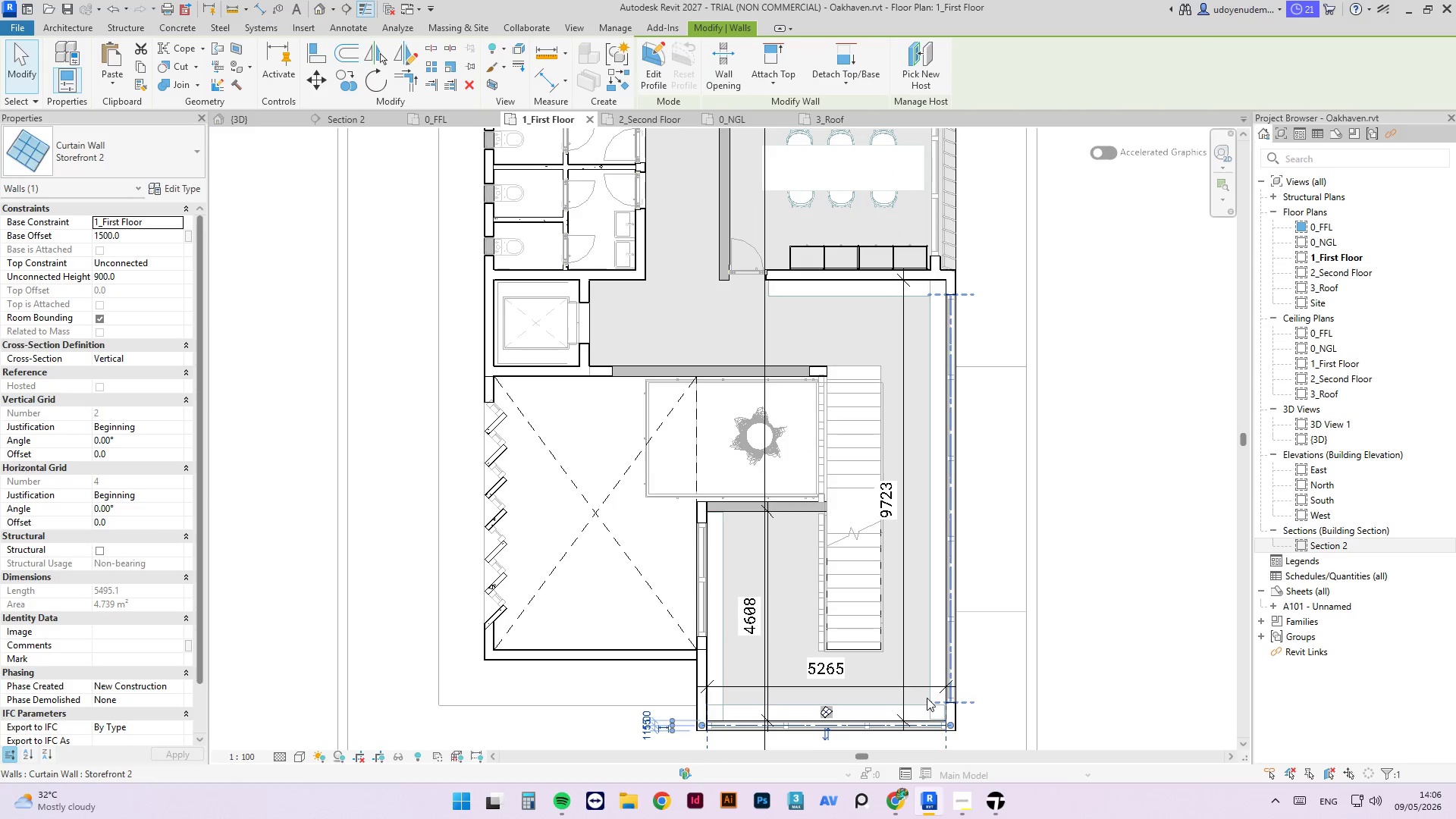 
key(Delete)
 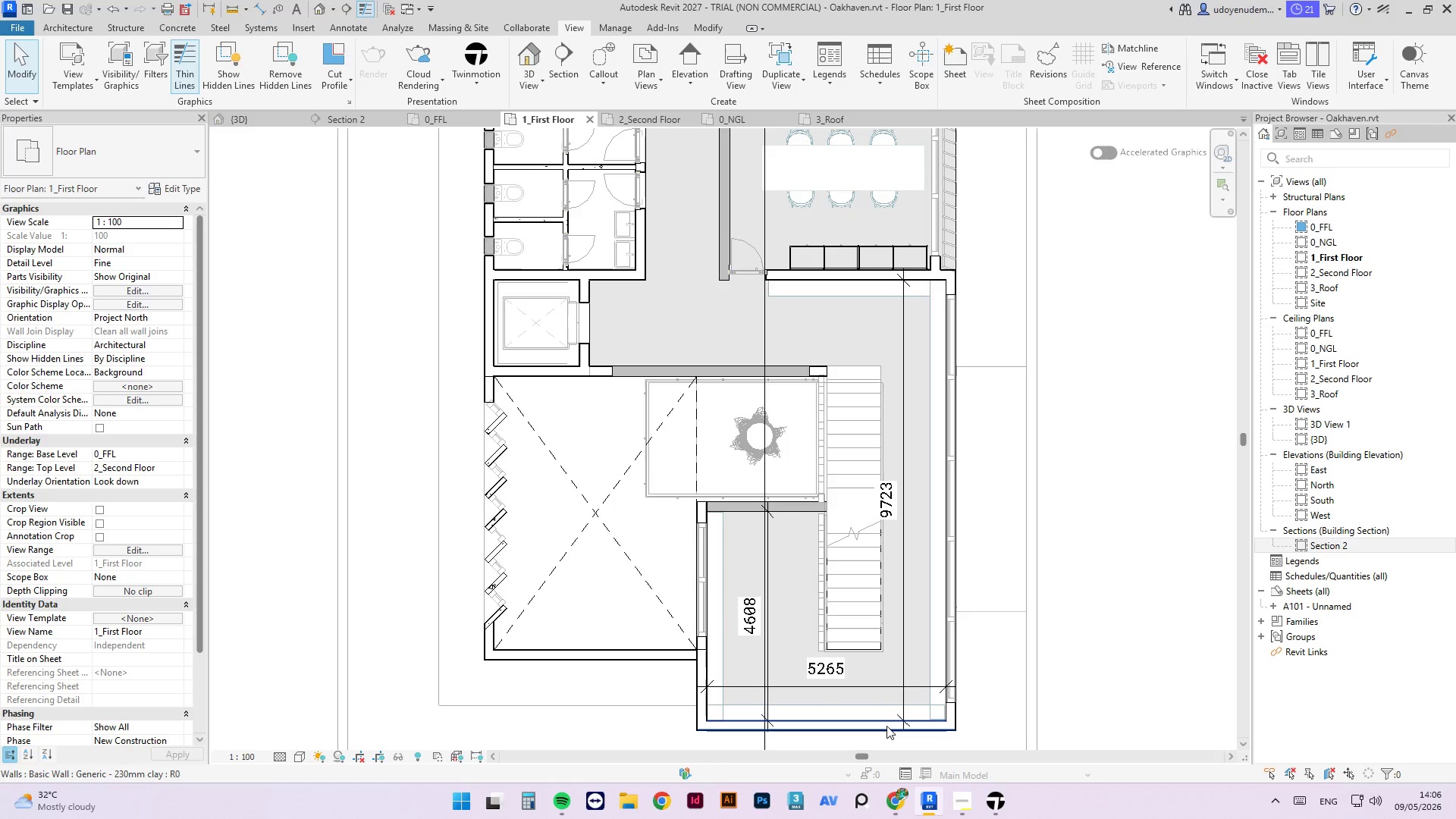 
left_click([886, 726])
 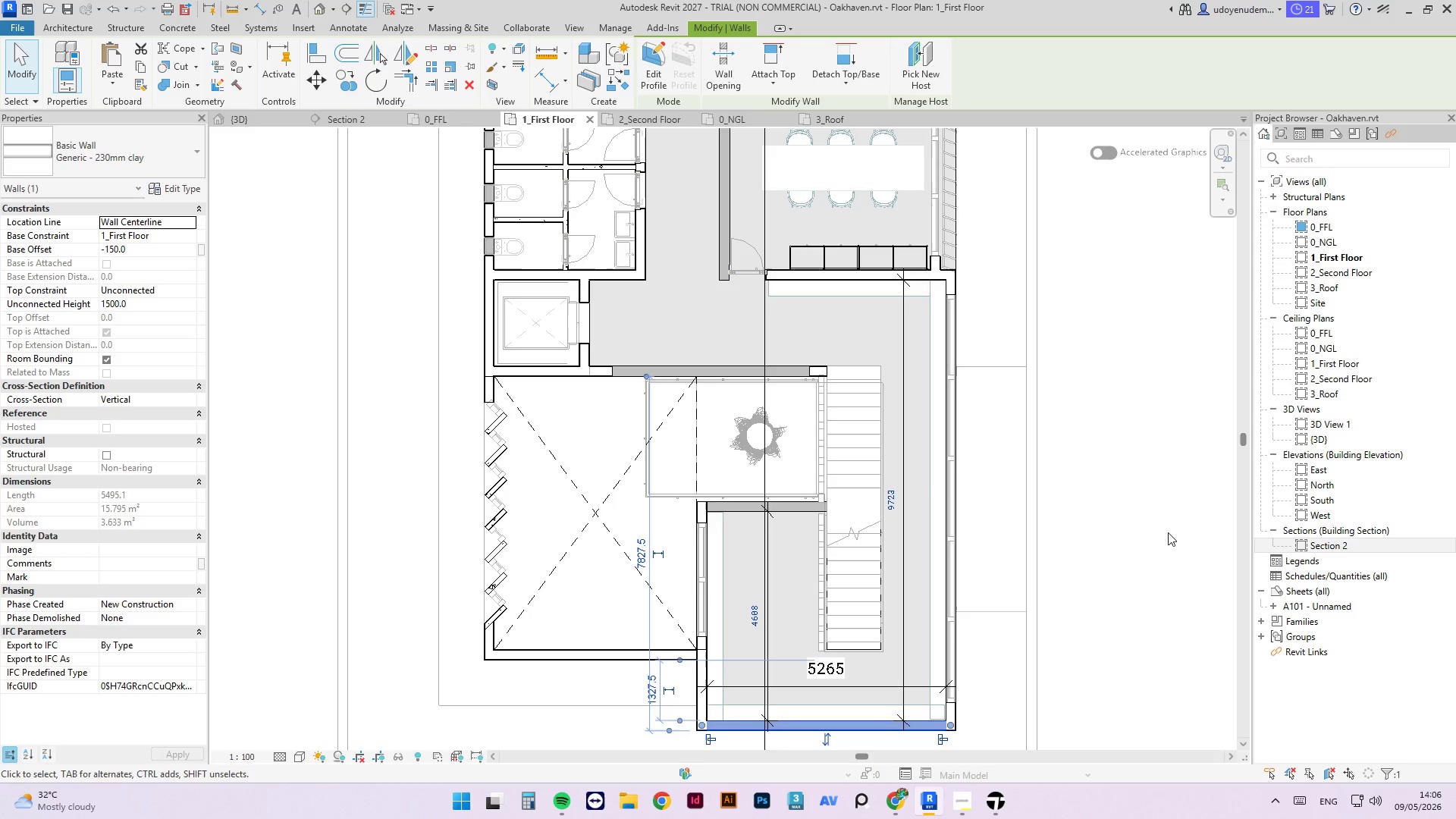 
left_click([969, 804])